 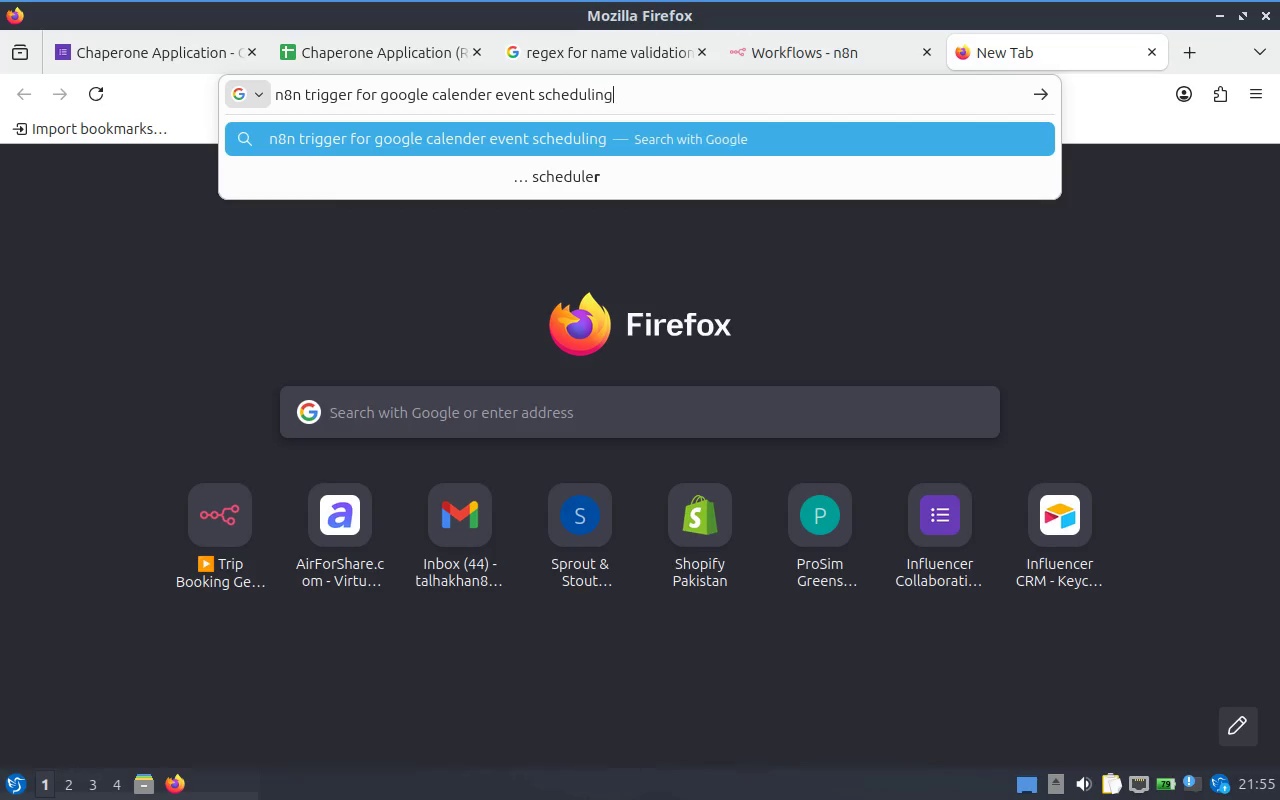 
key(Enter)
 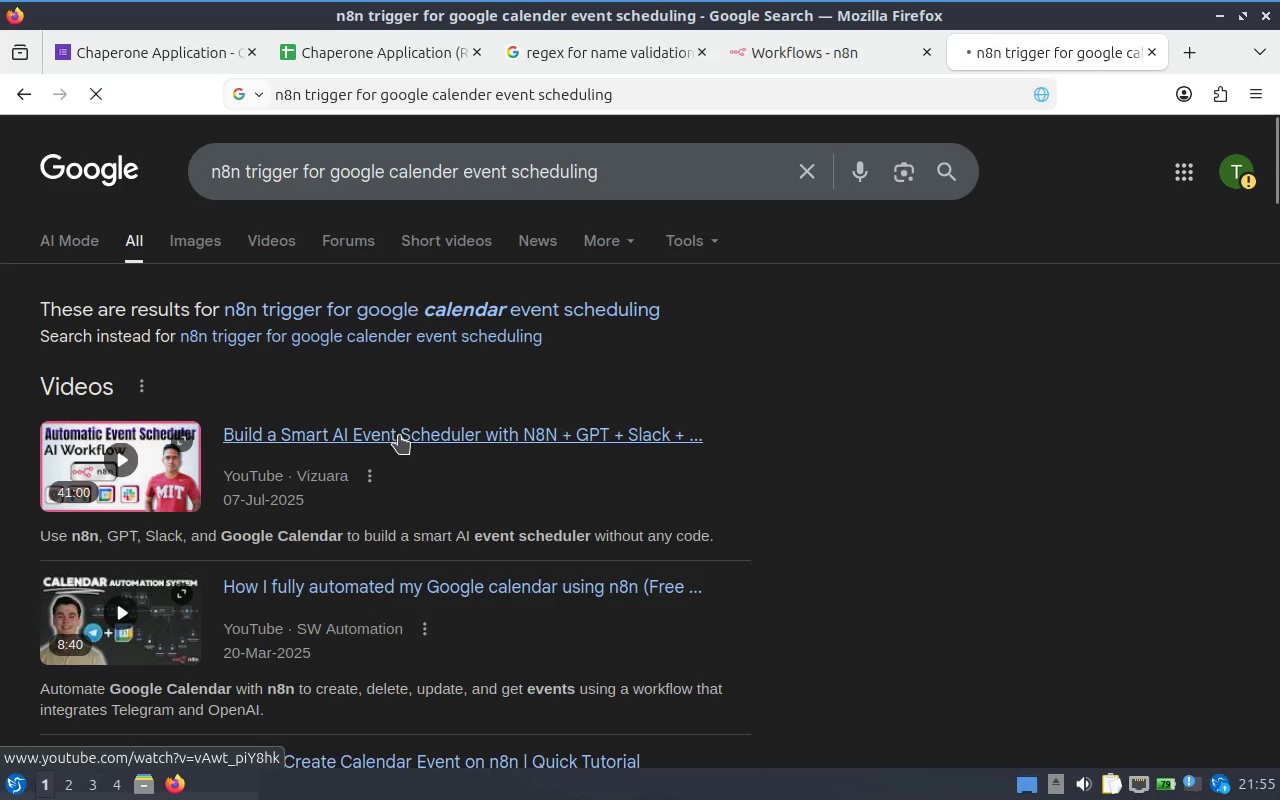 
scroll: coordinate [194, 445], scroll_direction: down, amount: 5.0
 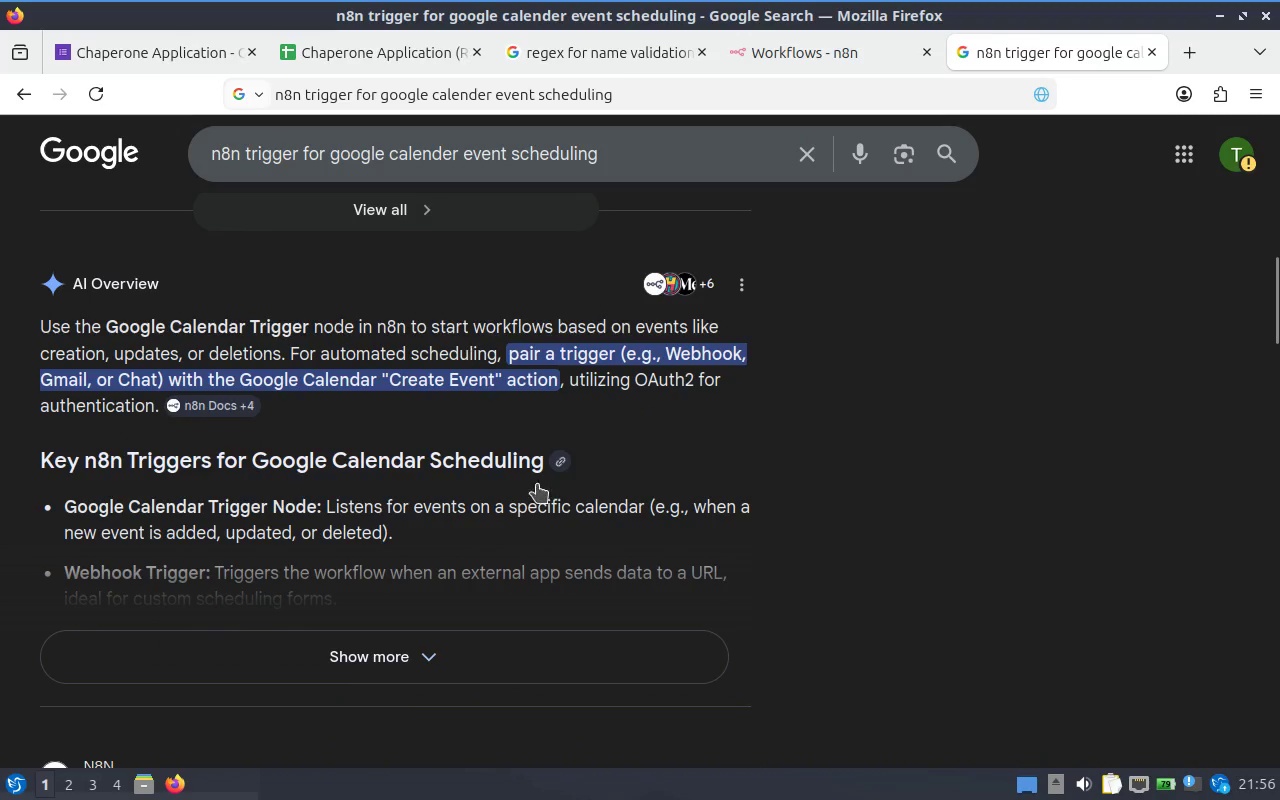 
left_click([521, 661])
 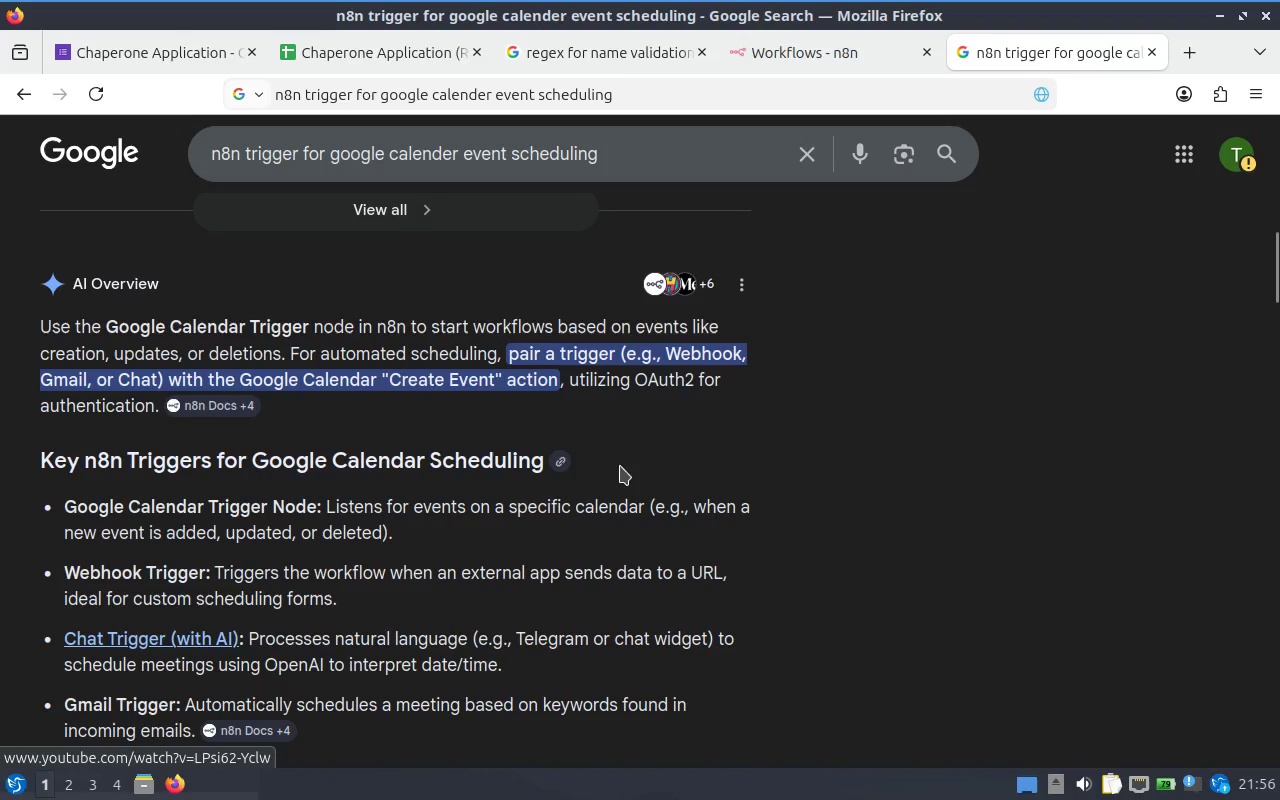 
scroll: coordinate [639, 458], scroll_direction: down, amount: 1.0
 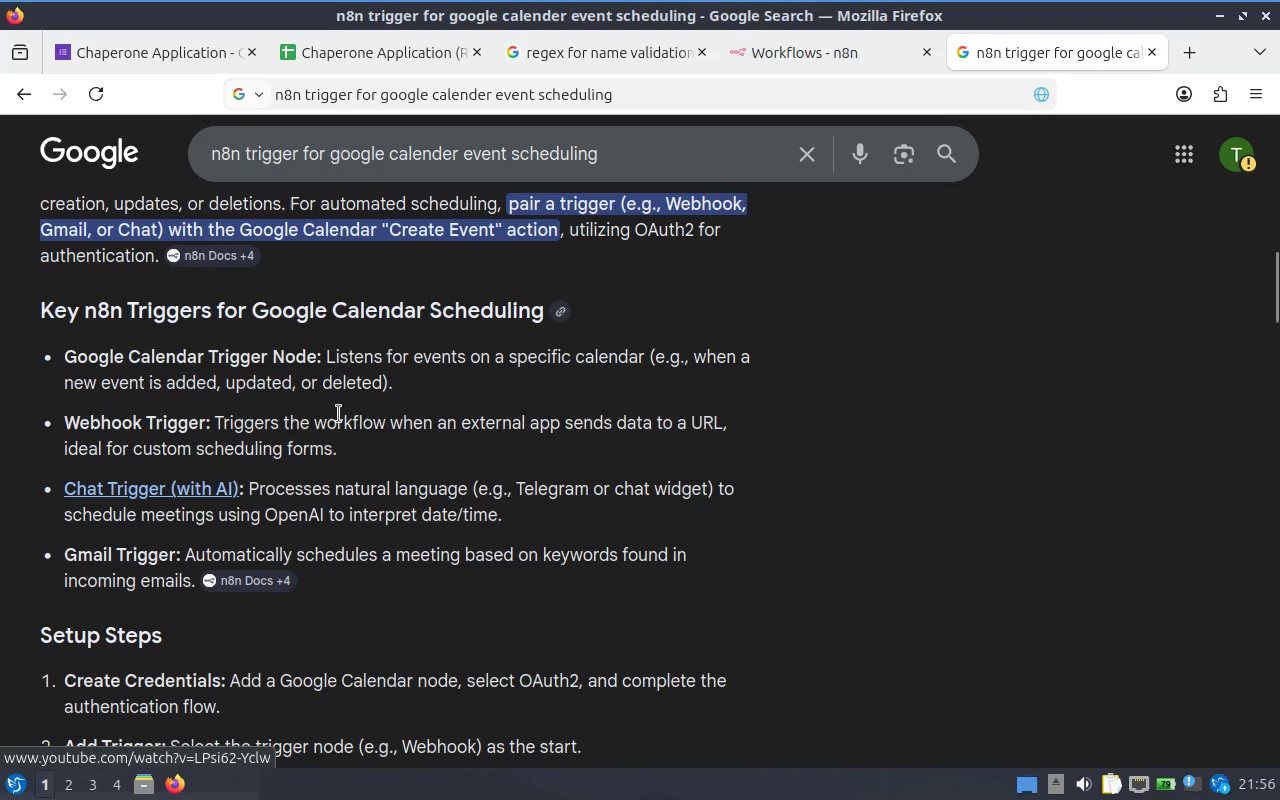 
scroll: coordinate [340, 411], scroll_direction: up, amount: 1.0
 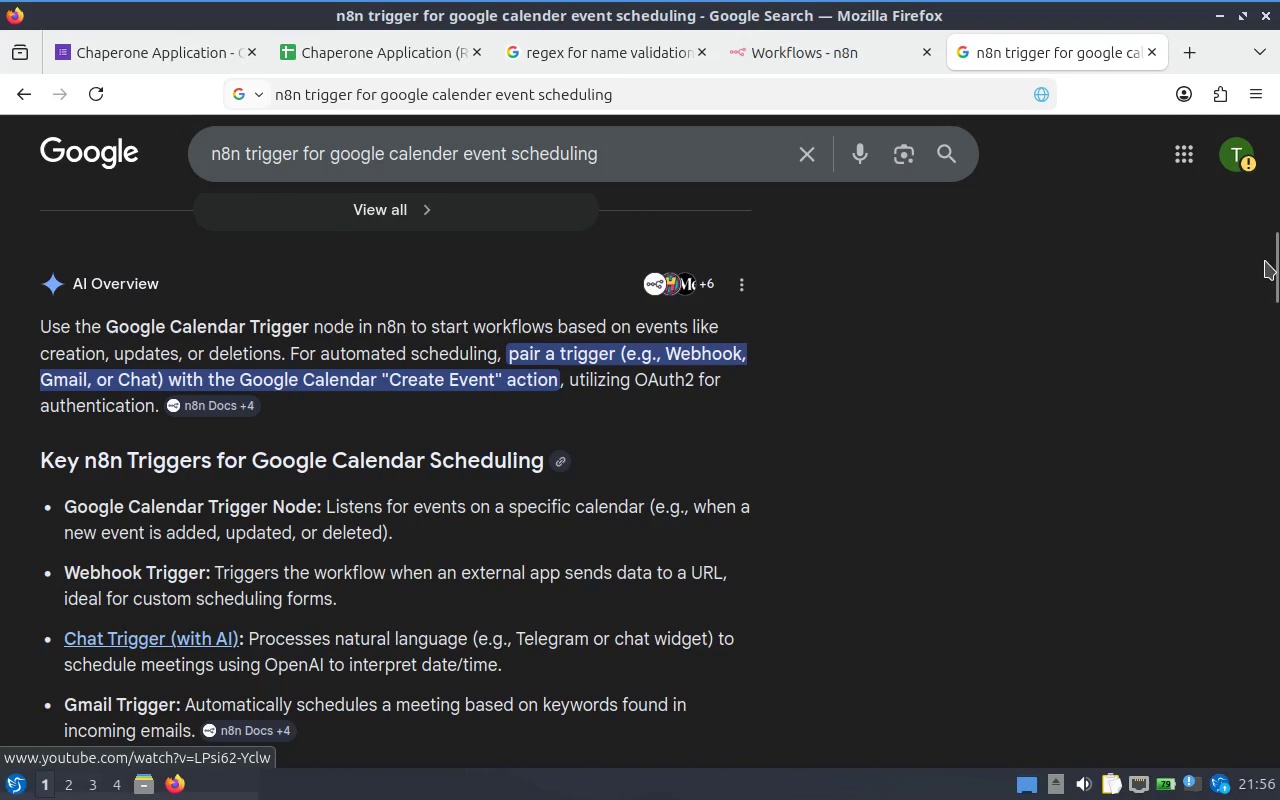 
left_click_drag(start_coordinate=[1279, 262], to_coordinate=[1279, 271])
 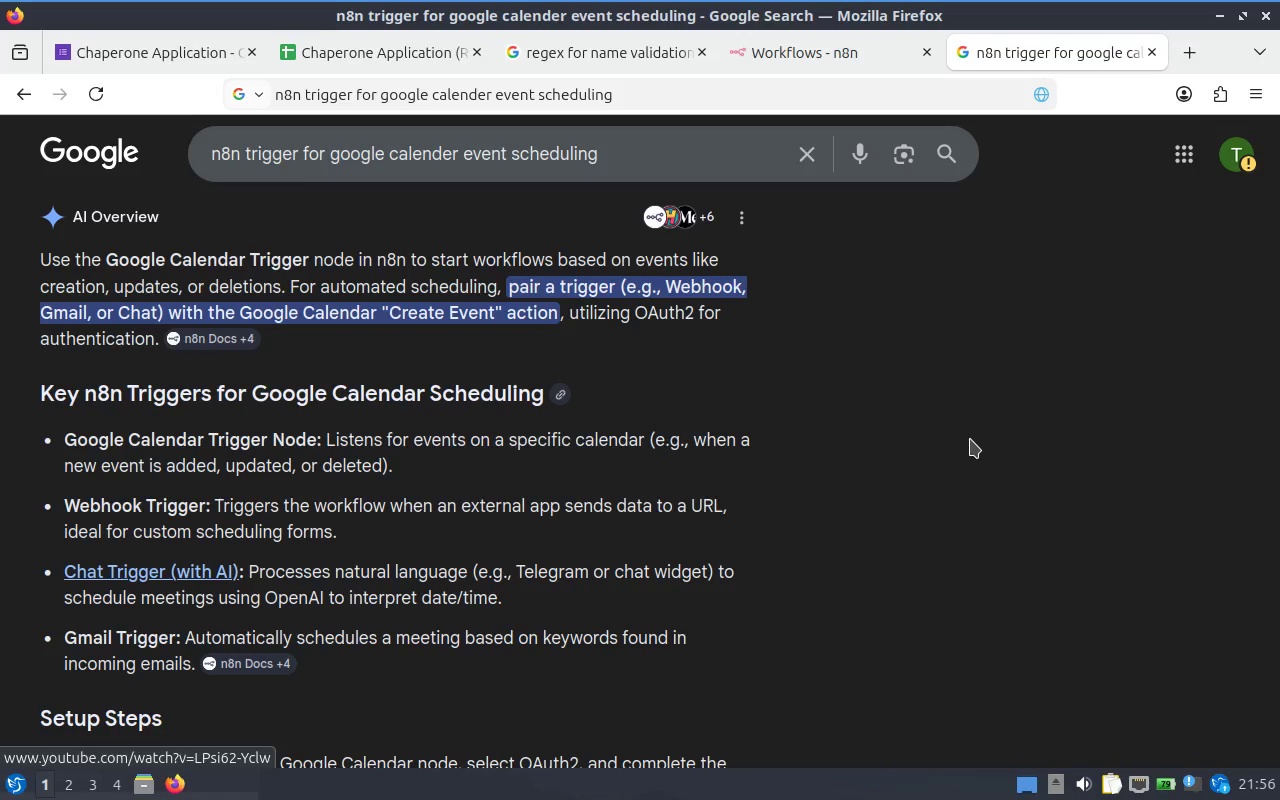 
wait(16.11)
 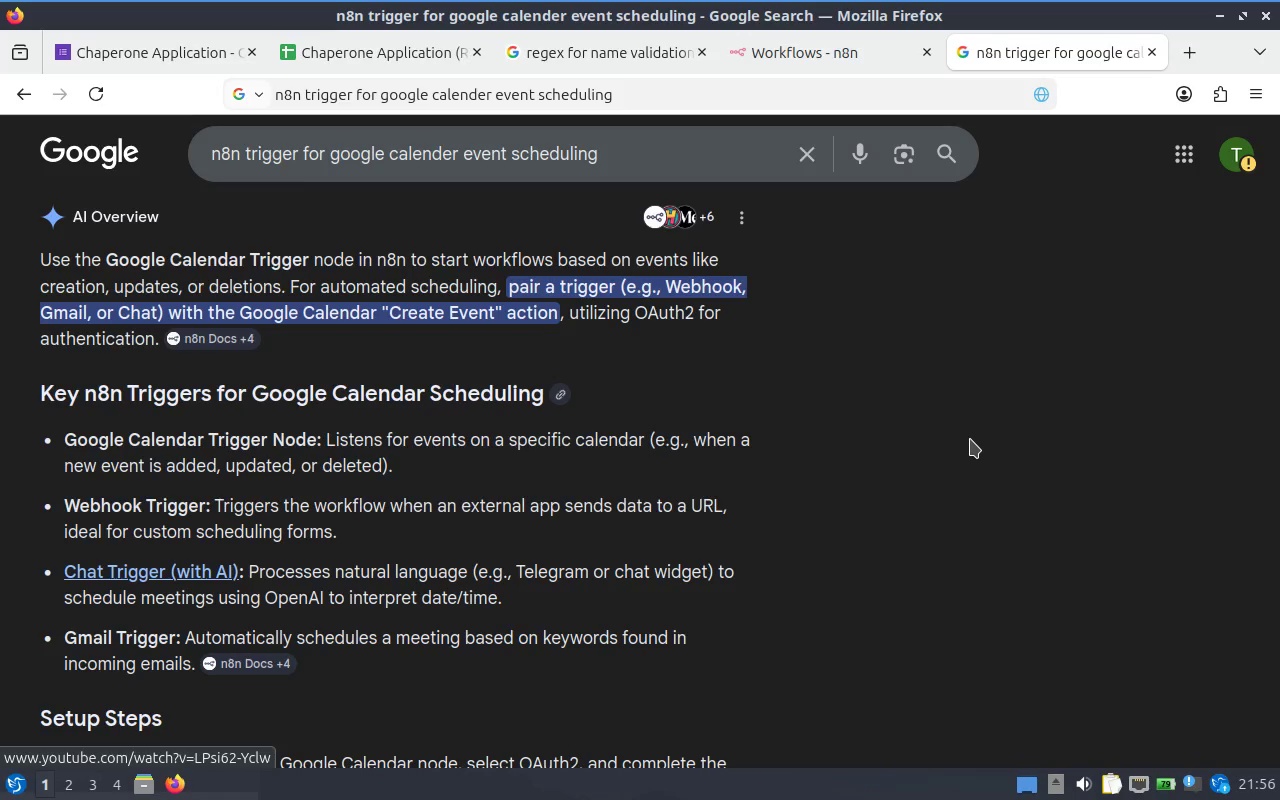 
scroll: coordinate [884, 440], scroll_direction: down, amount: 1.0
 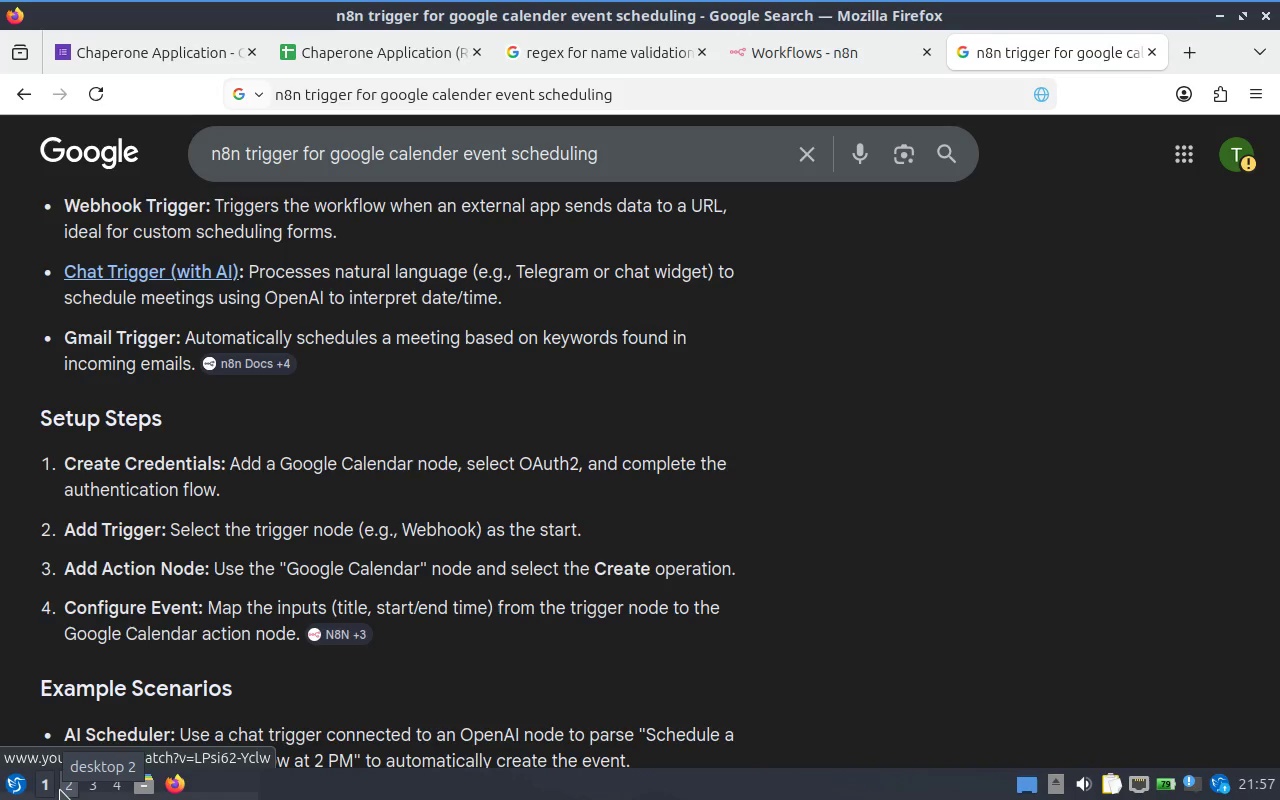 
wait(66.15)
 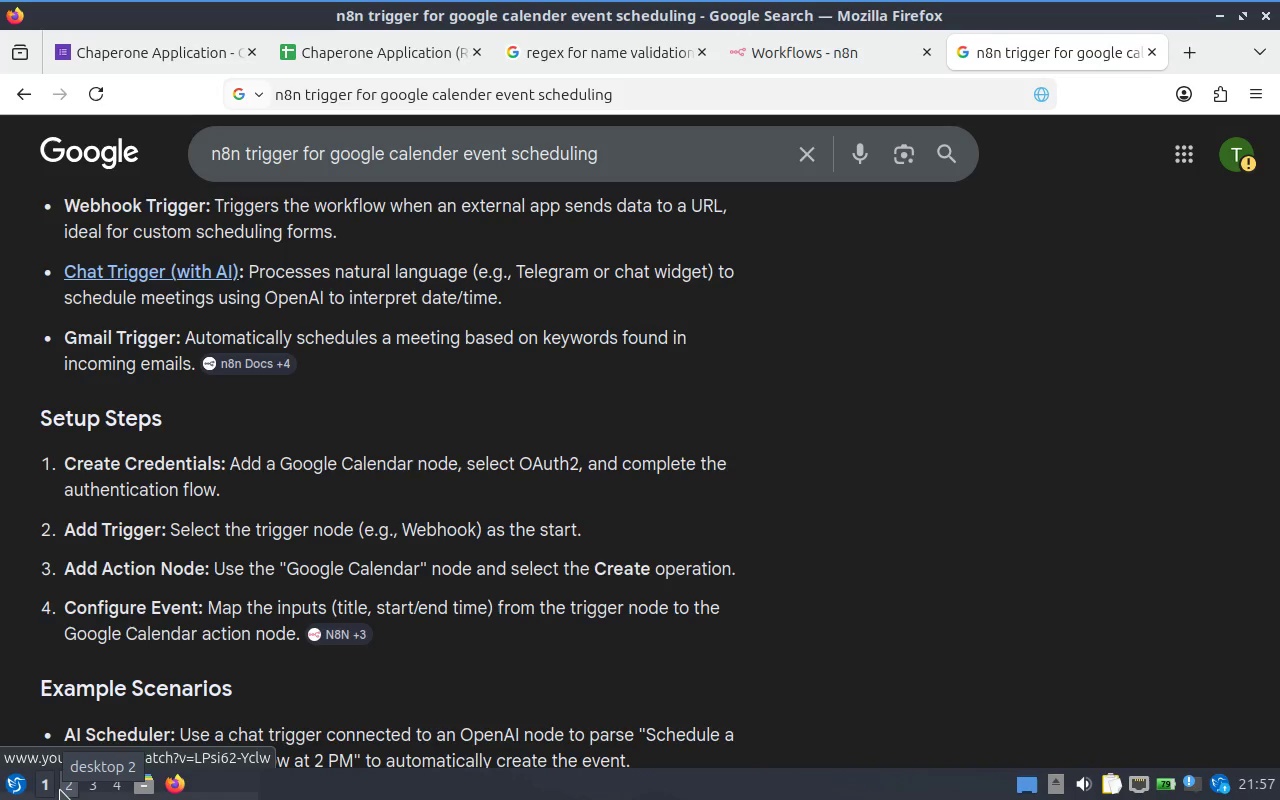 
scroll: coordinate [224, 495], scroll_direction: down, amount: 2.0
 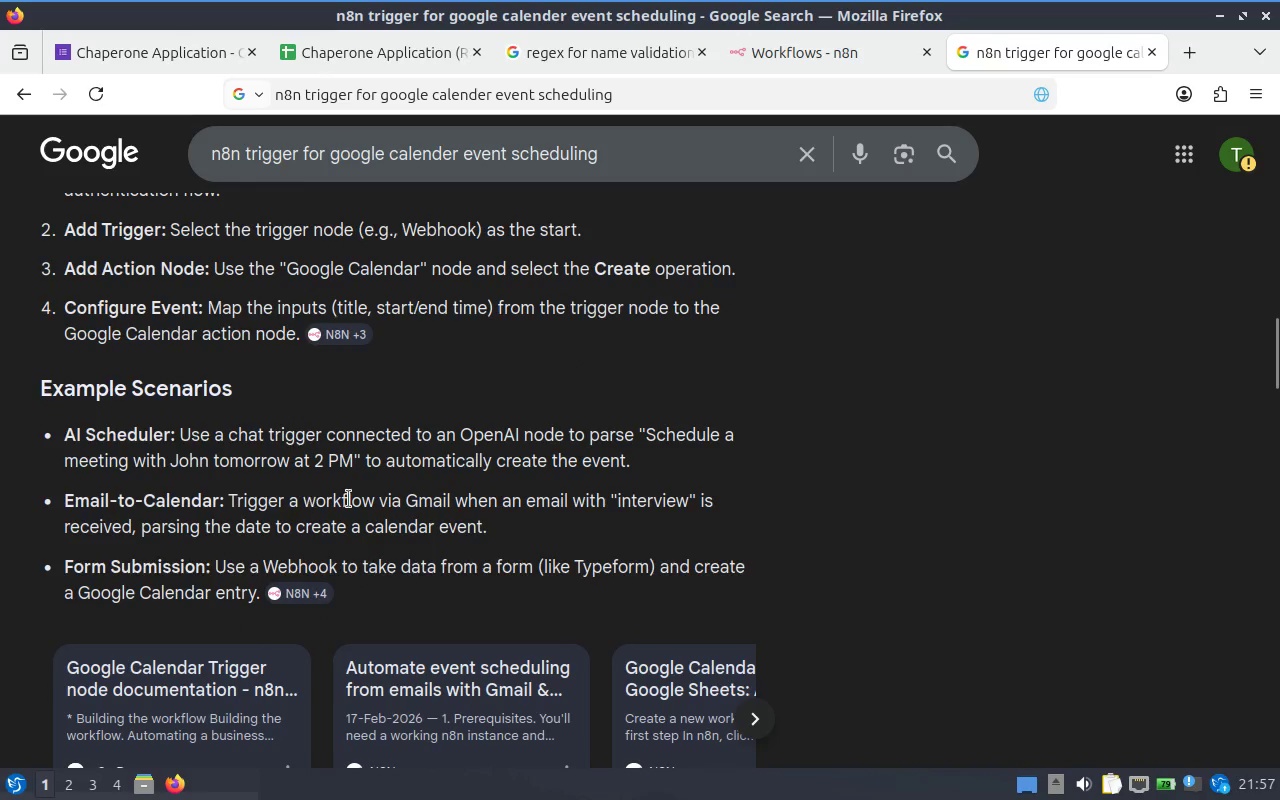 
wait(9.68)
 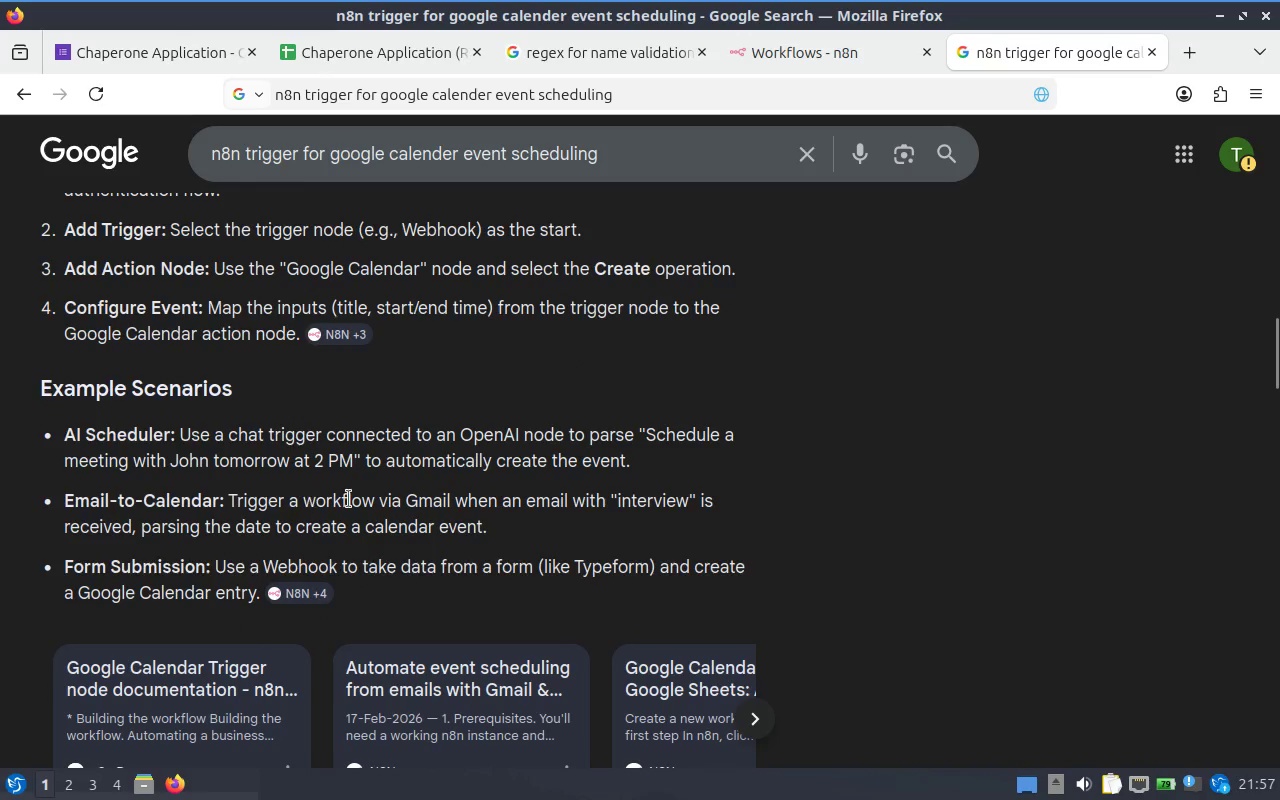 
scroll: coordinate [102, 342], scroll_direction: down, amount: 5.0
 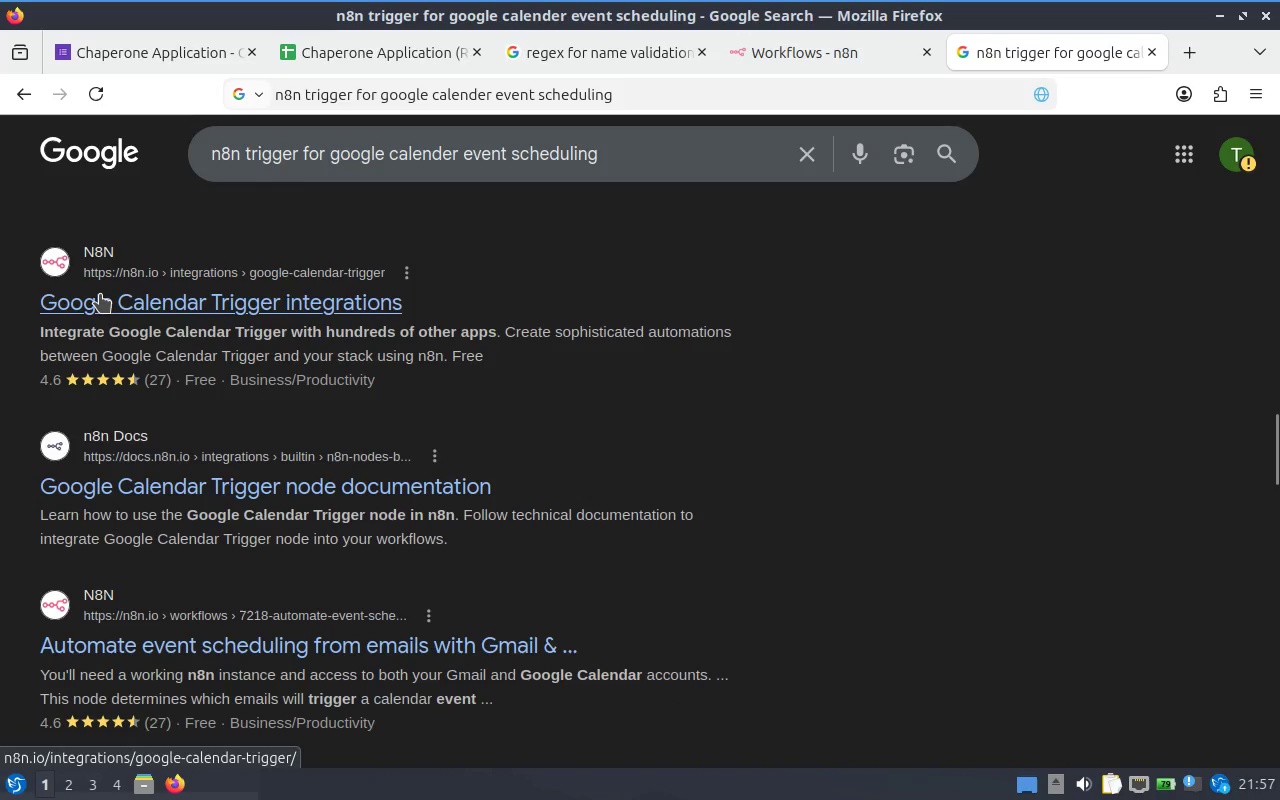 
left_click([100, 294])
 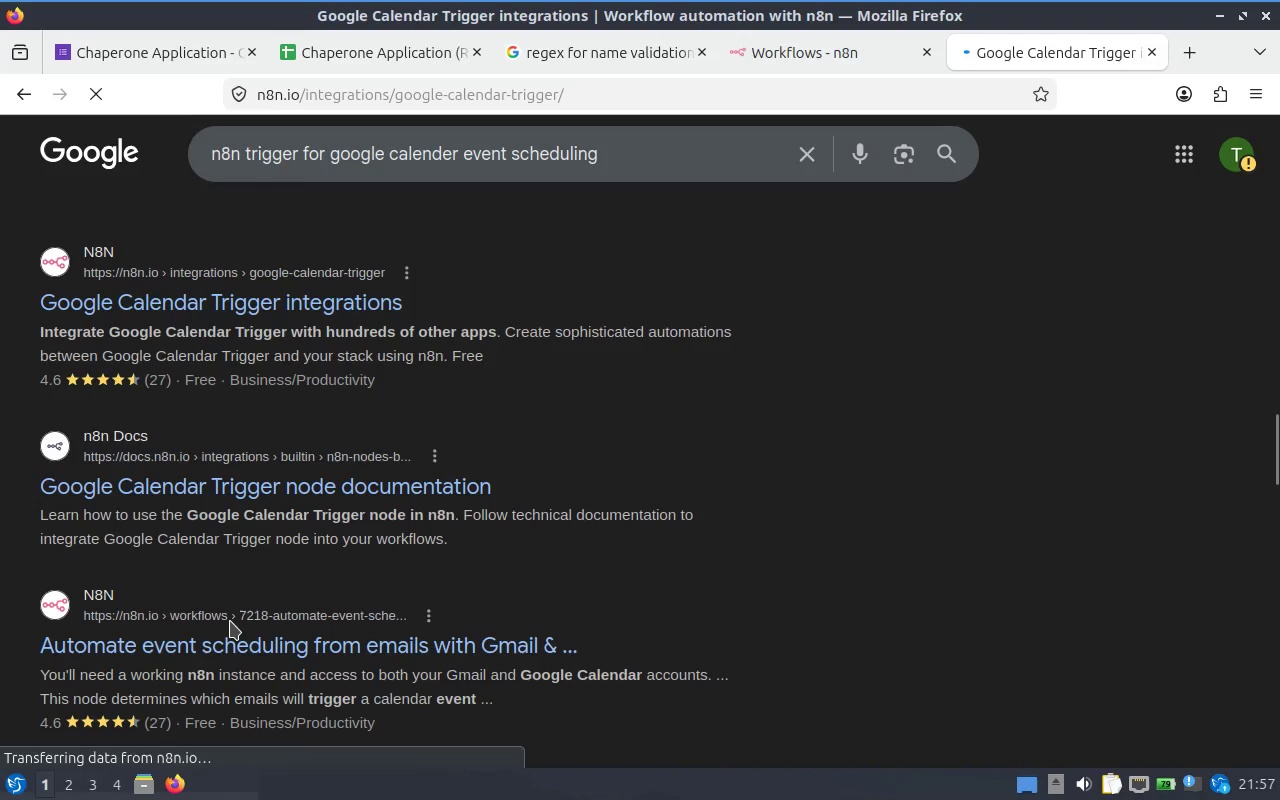 
wait(8.49)
 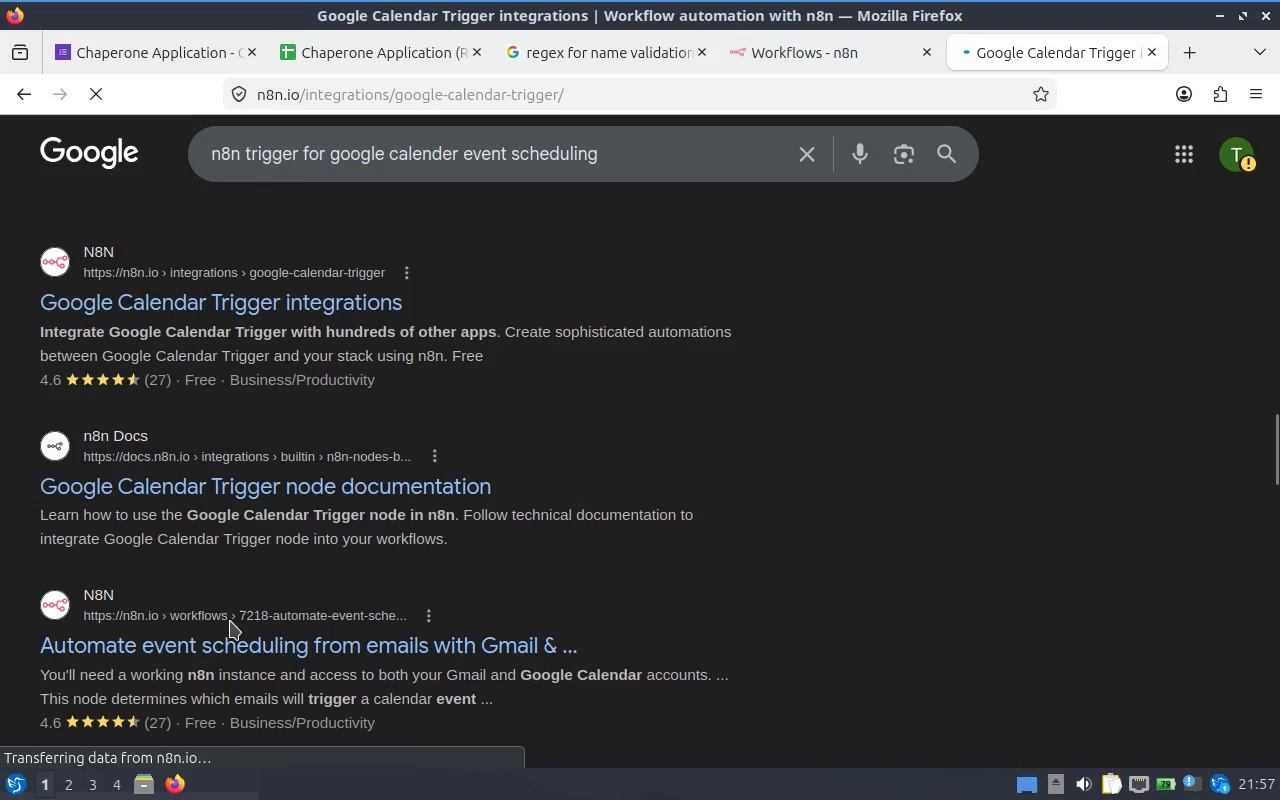 
scroll: coordinate [510, 524], scroll_direction: down, amount: 9.0
 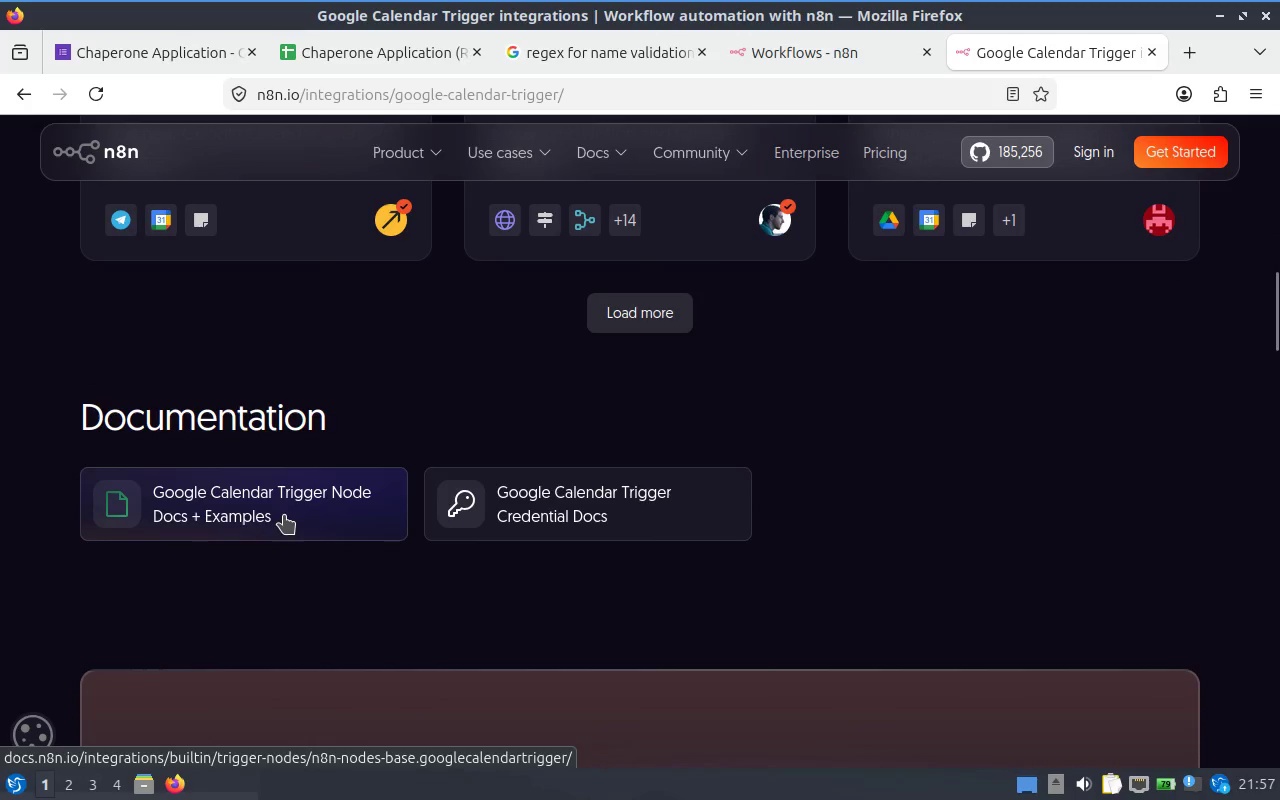 
left_click([284, 515])
 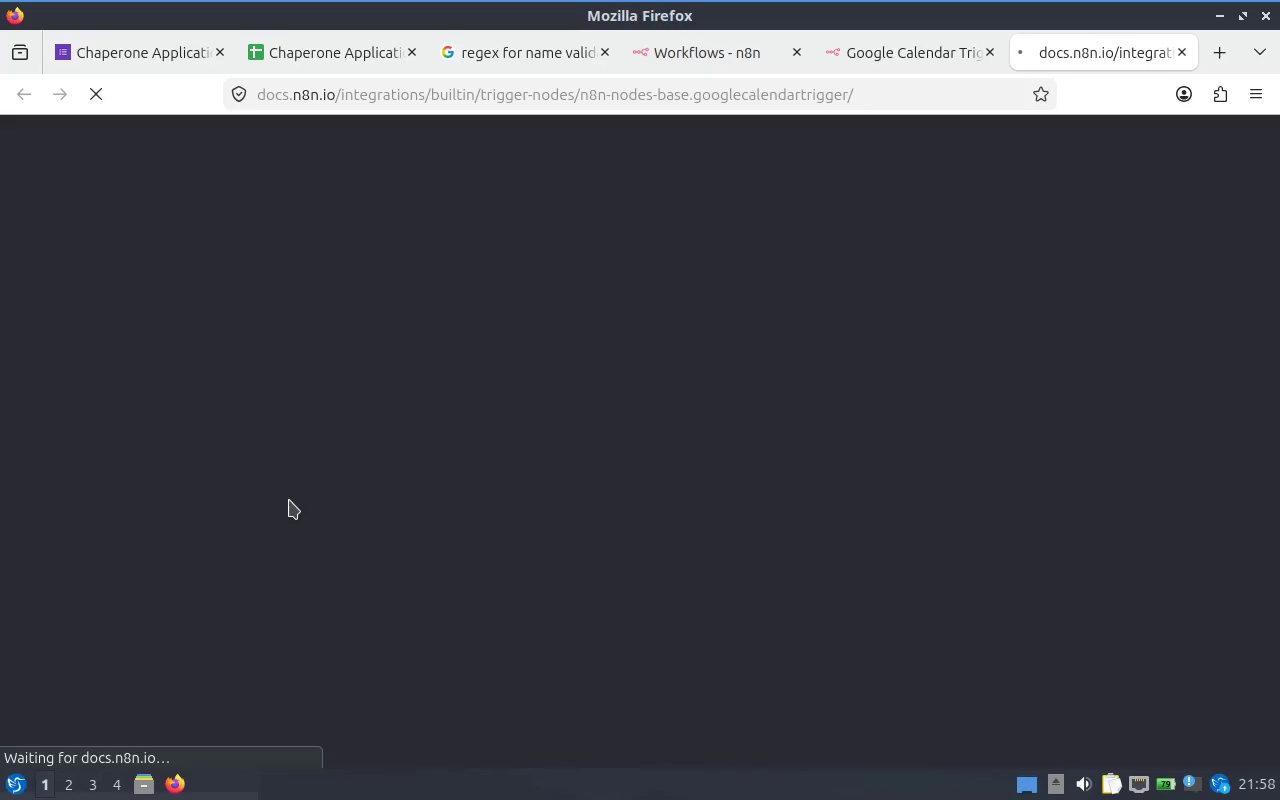 
mouse_move([1046, 1])
 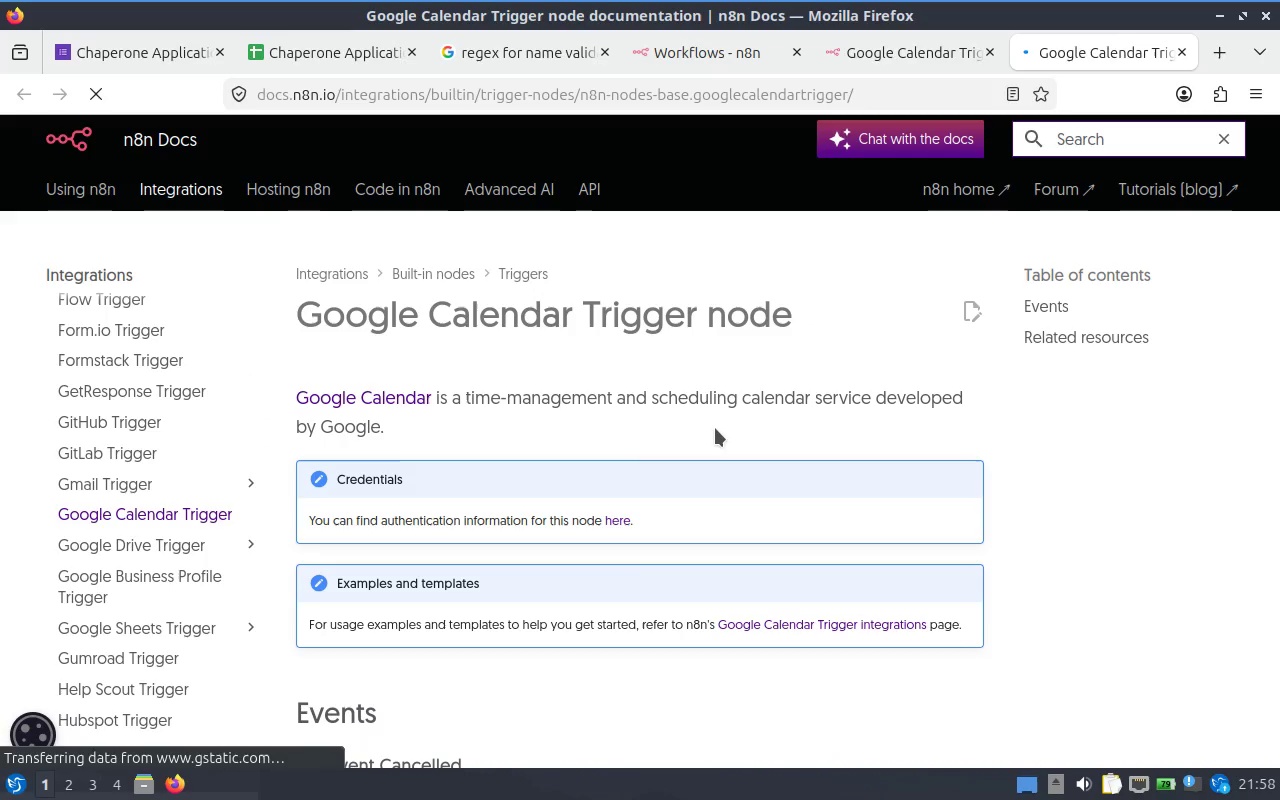 
wait(8.7)
 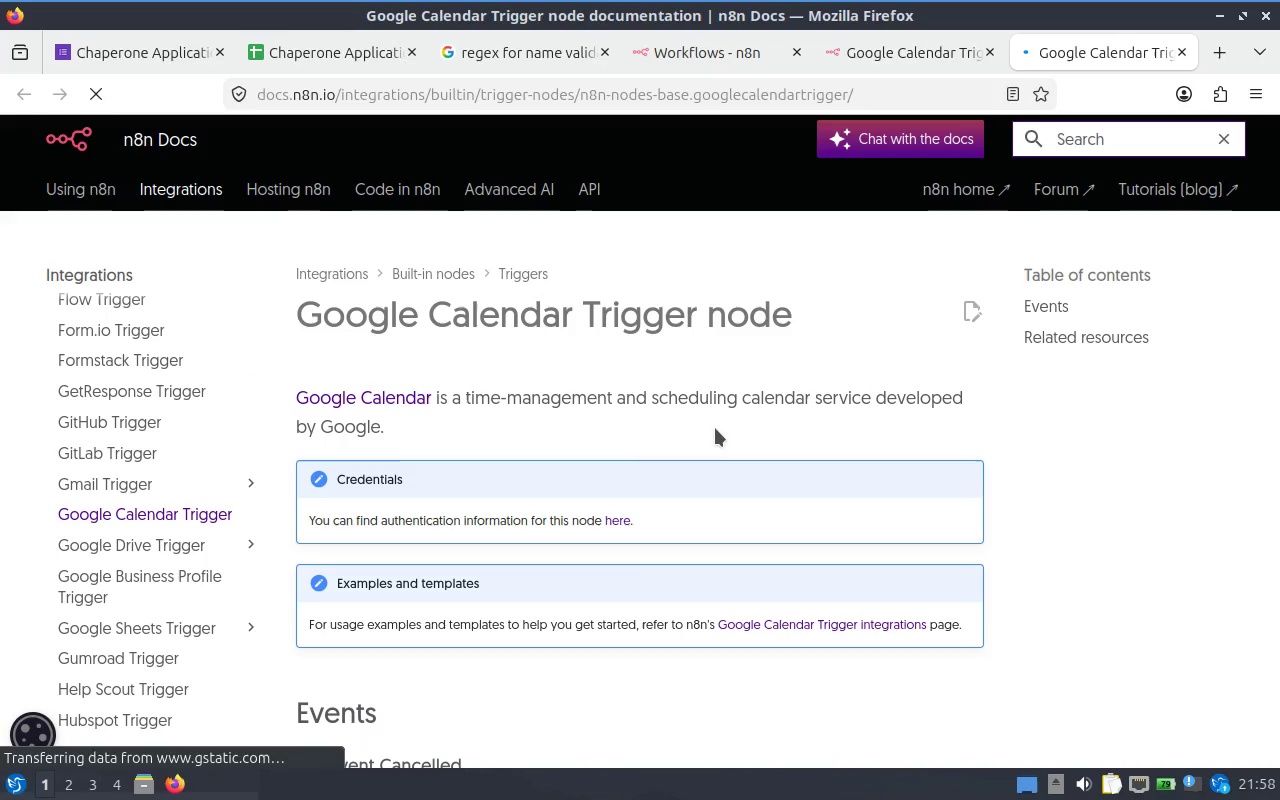 
scroll: coordinate [715, 428], scroll_direction: down, amount: 1.0
 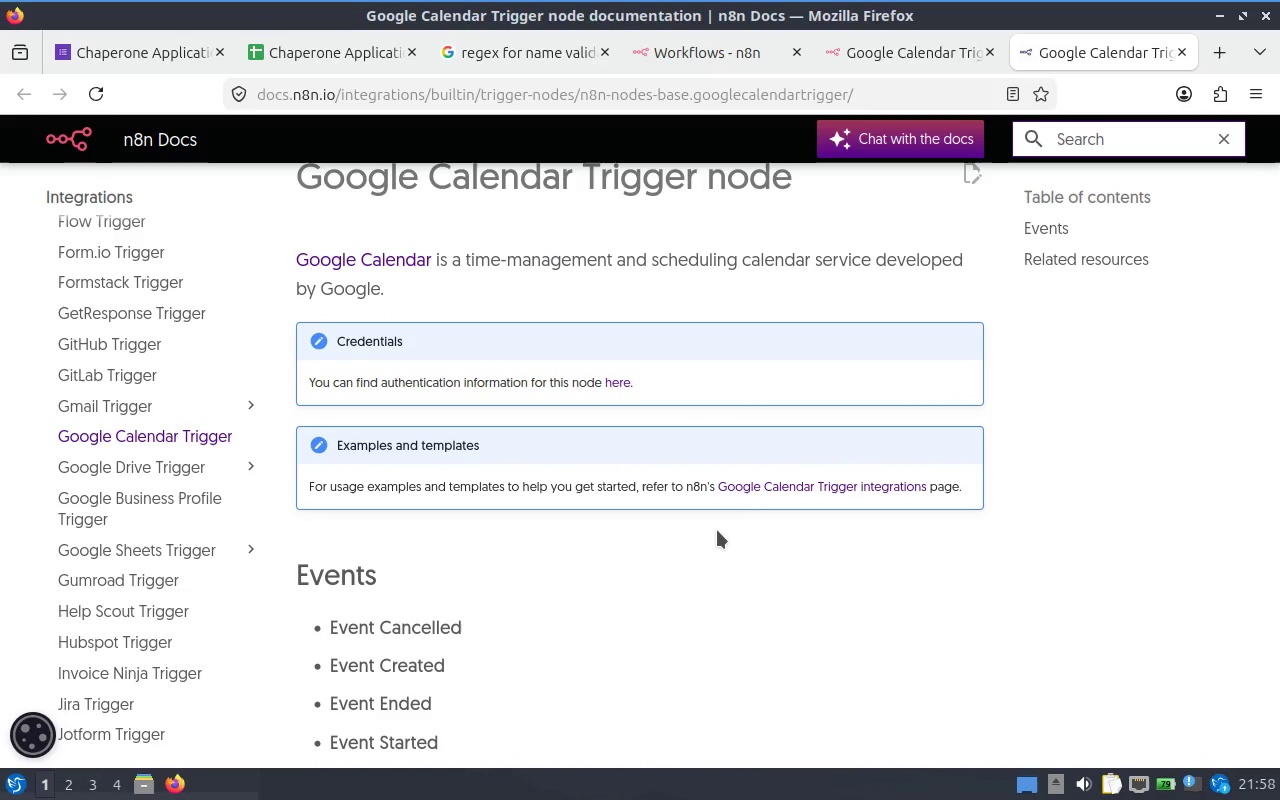 
wait(8.28)
 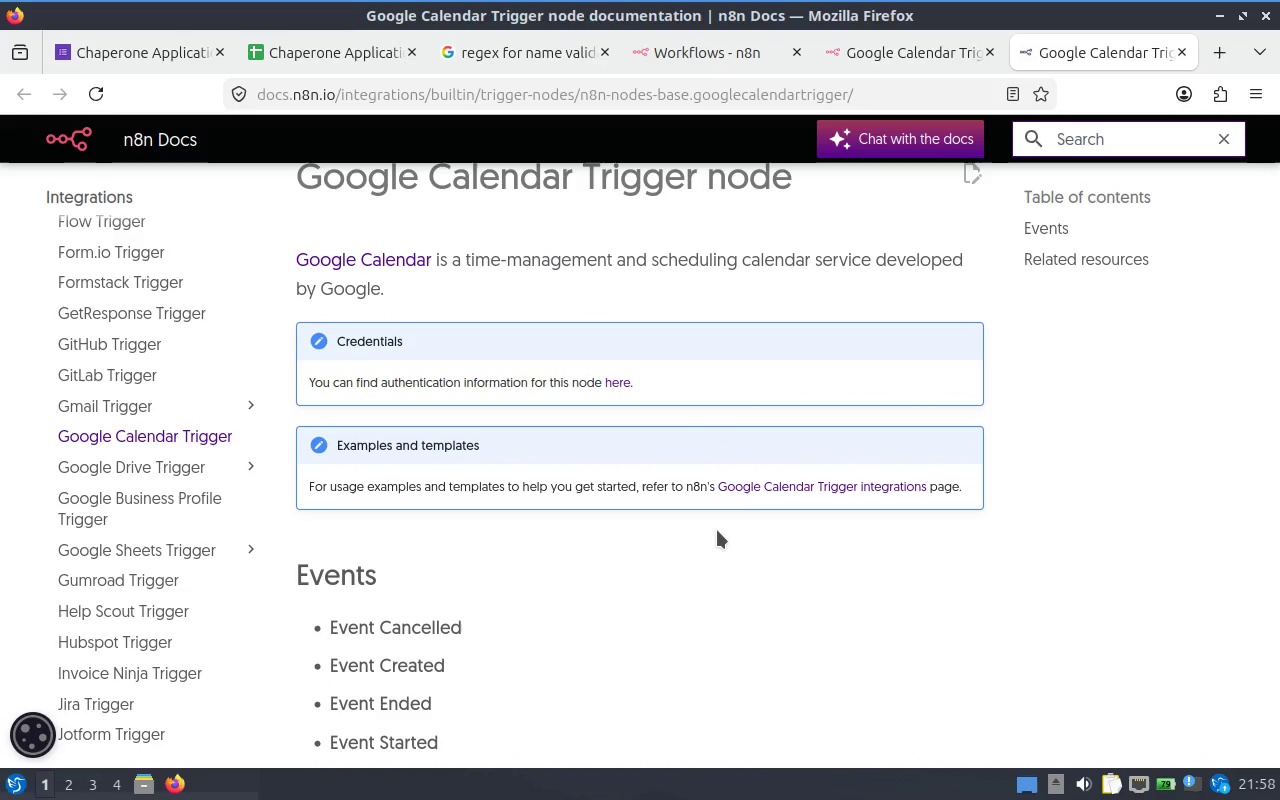 
scroll: coordinate [721, 585], scroll_direction: down, amount: 2.0
 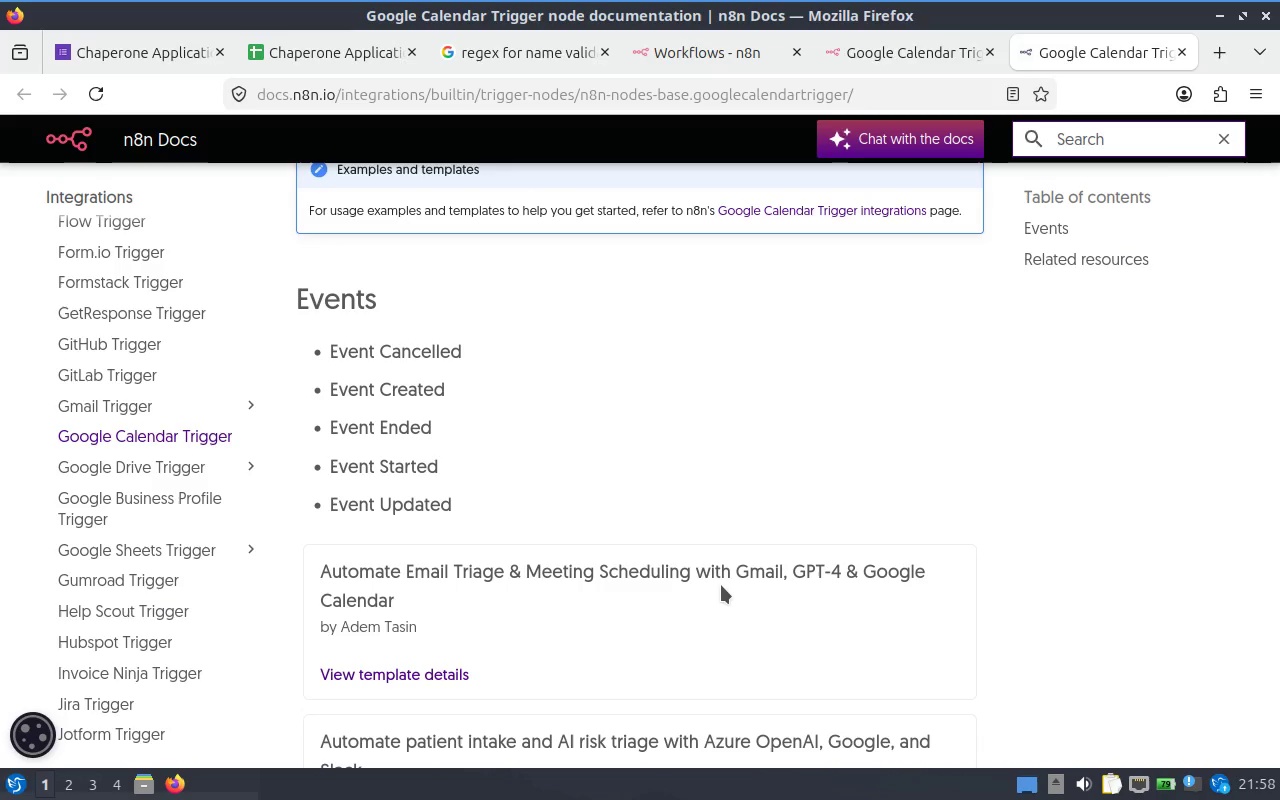 
wait(13.18)
 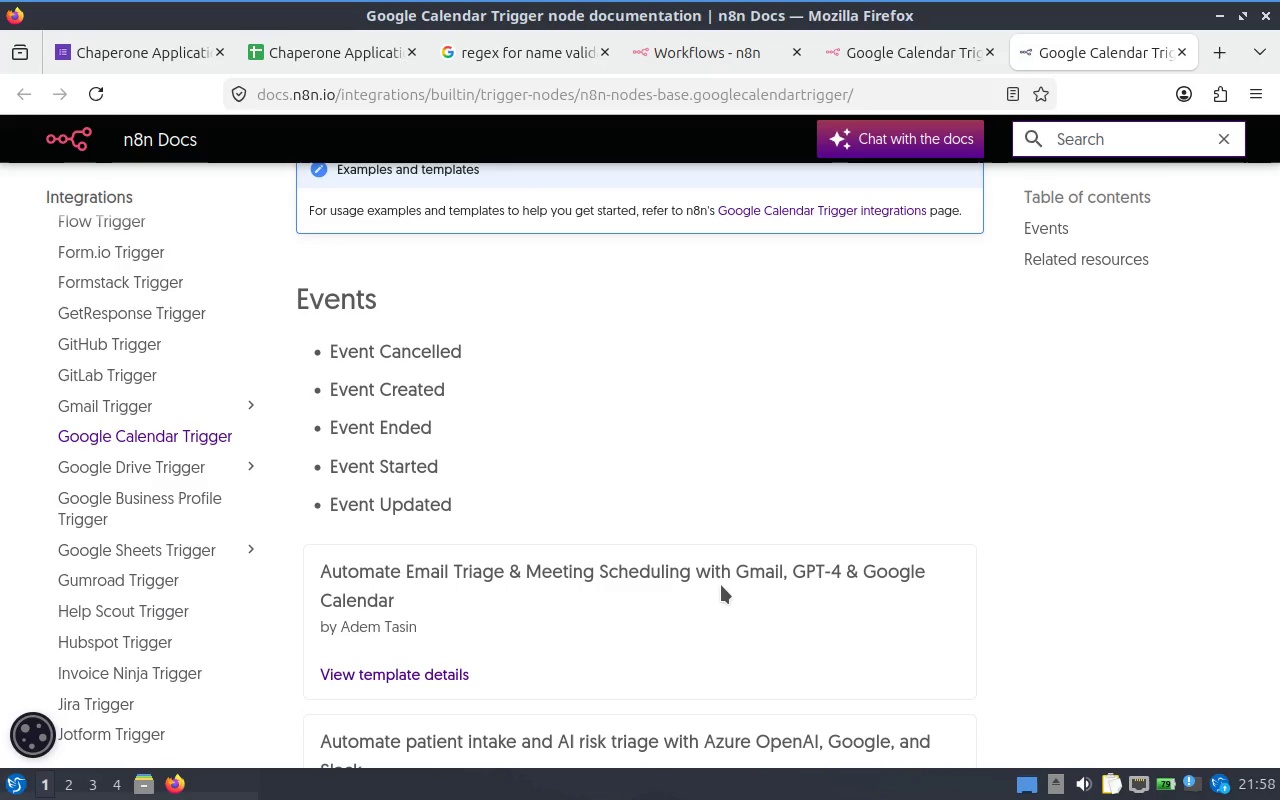 
scroll: coordinate [842, 431], scroll_direction: down, amount: 1.0
 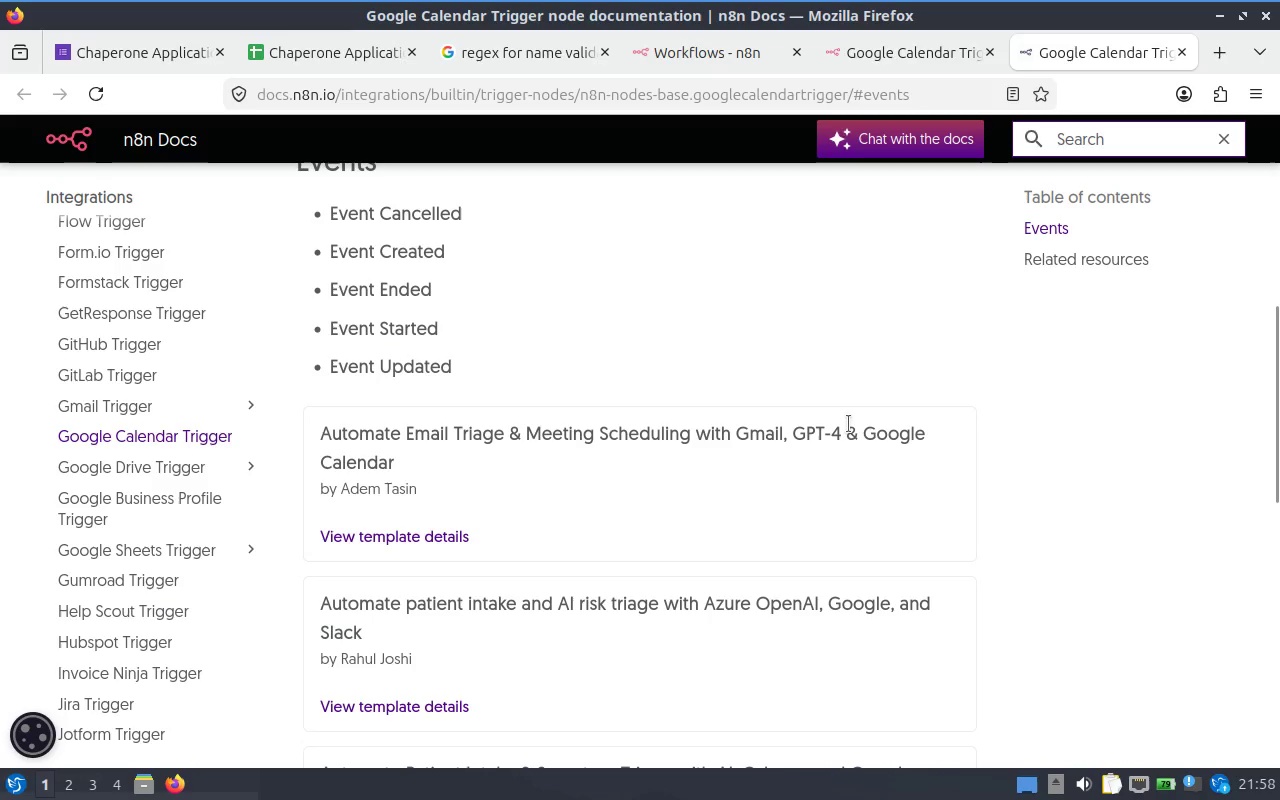 
wait(5.65)
 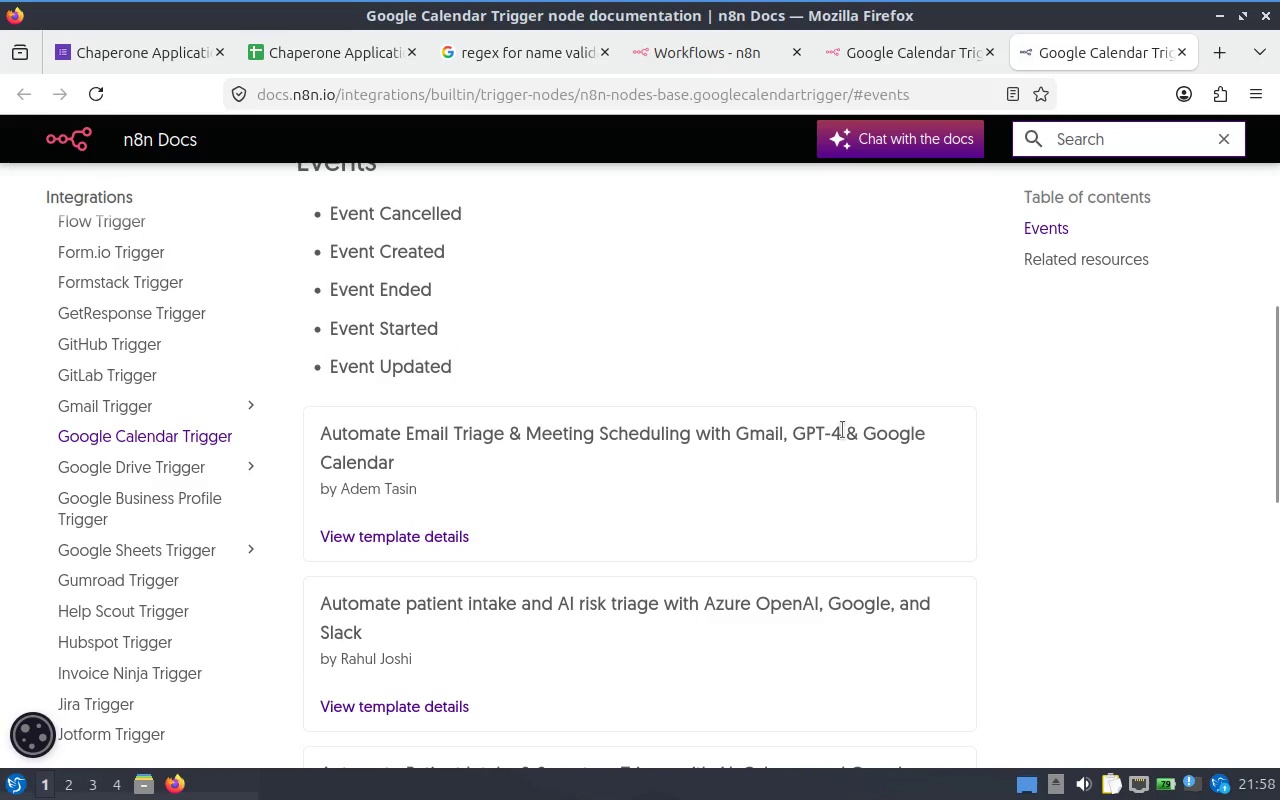 
scroll: coordinate [853, 418], scroll_direction: down, amount: 1.0
 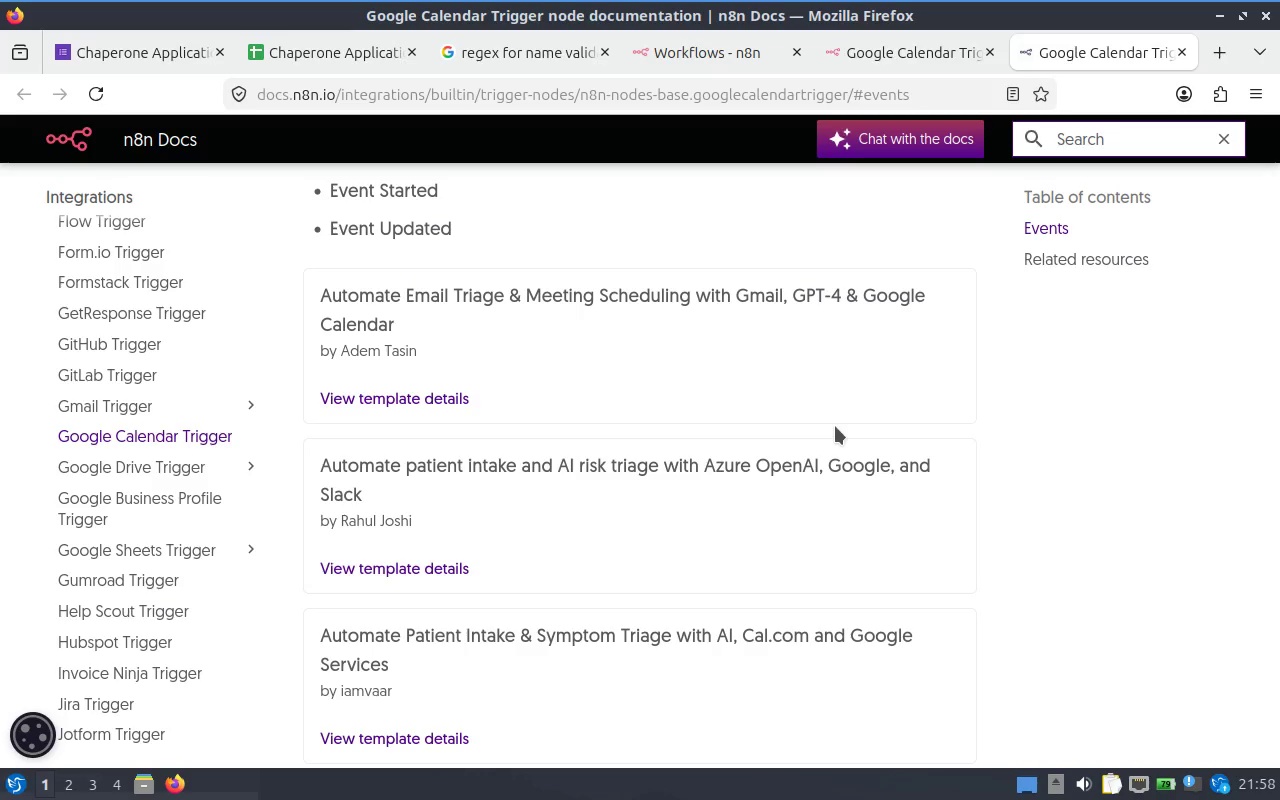 
wait(12.26)
 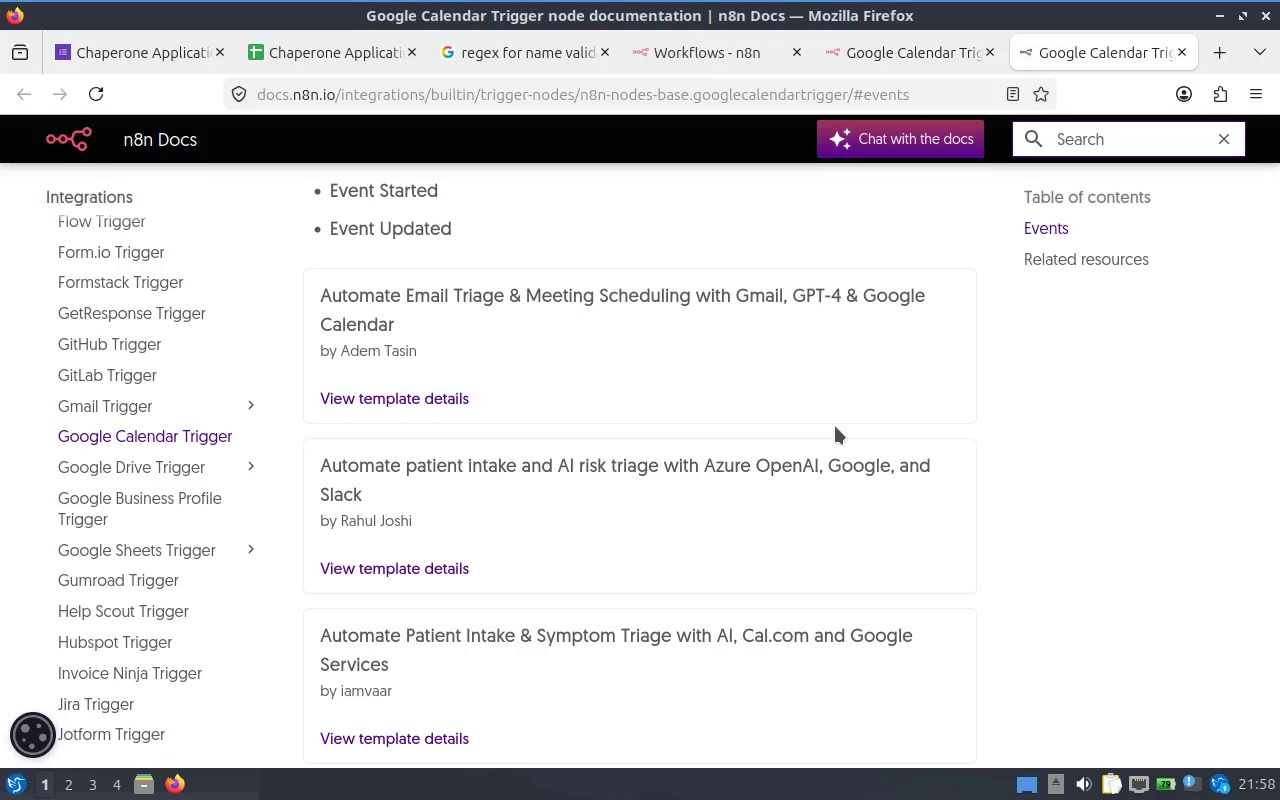 
scroll: coordinate [352, 378], scroll_direction: down, amount: 2.0
 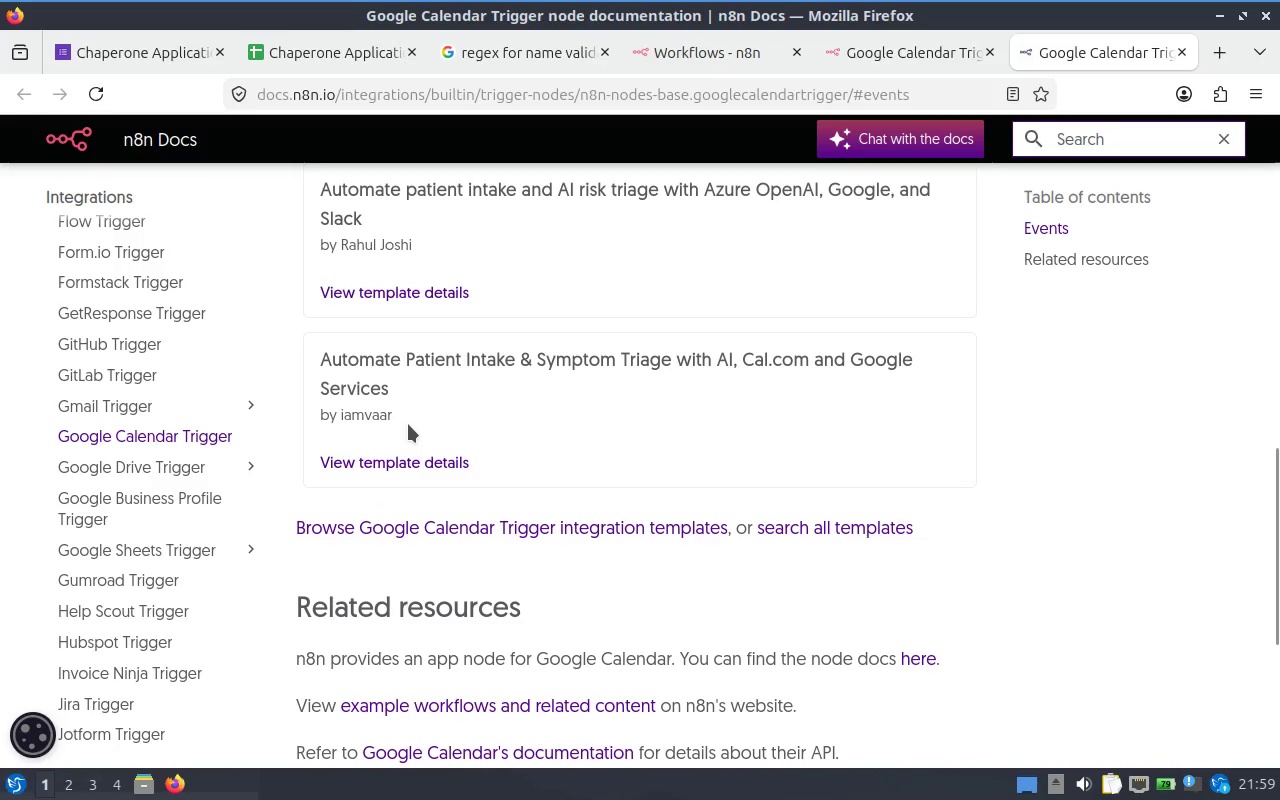 
scroll: coordinate [408, 424], scroll_direction: up, amount: 3.0
 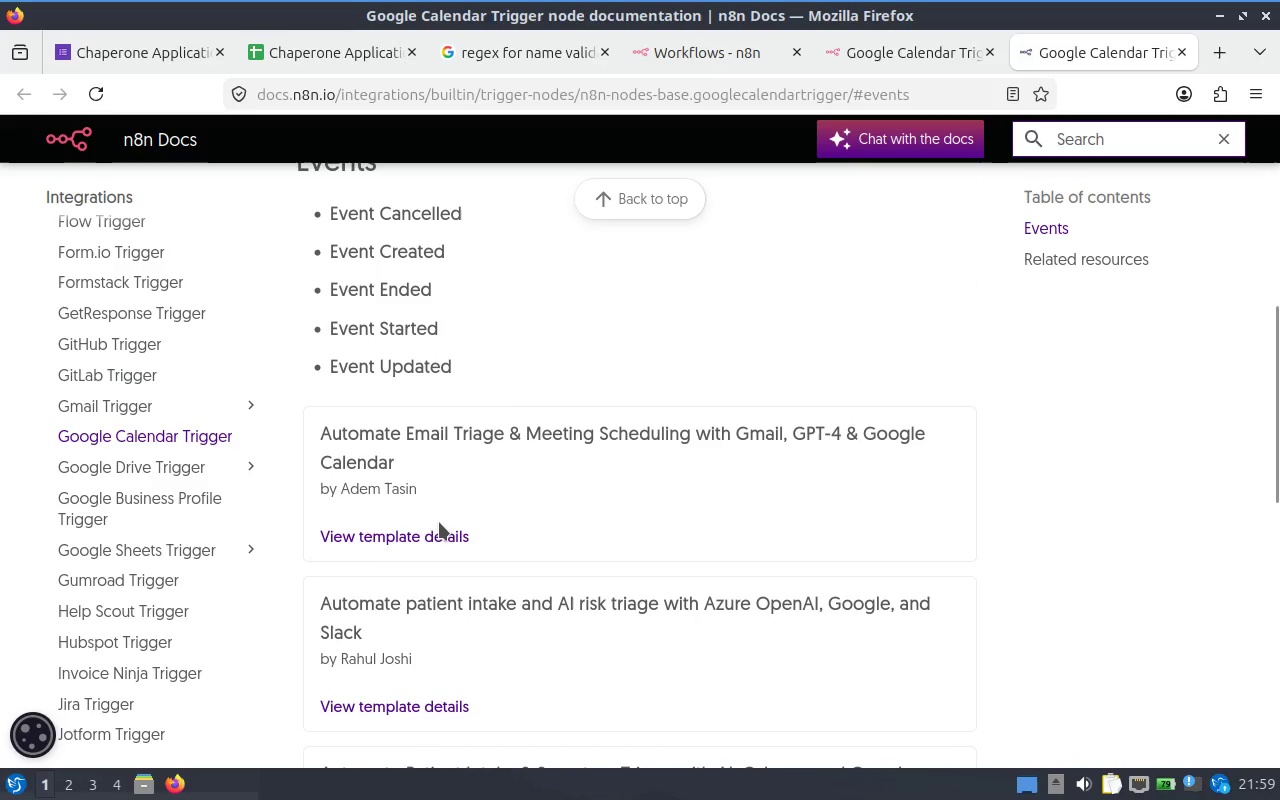 
scroll: coordinate [436, 525], scroll_direction: down, amount: 1.0
 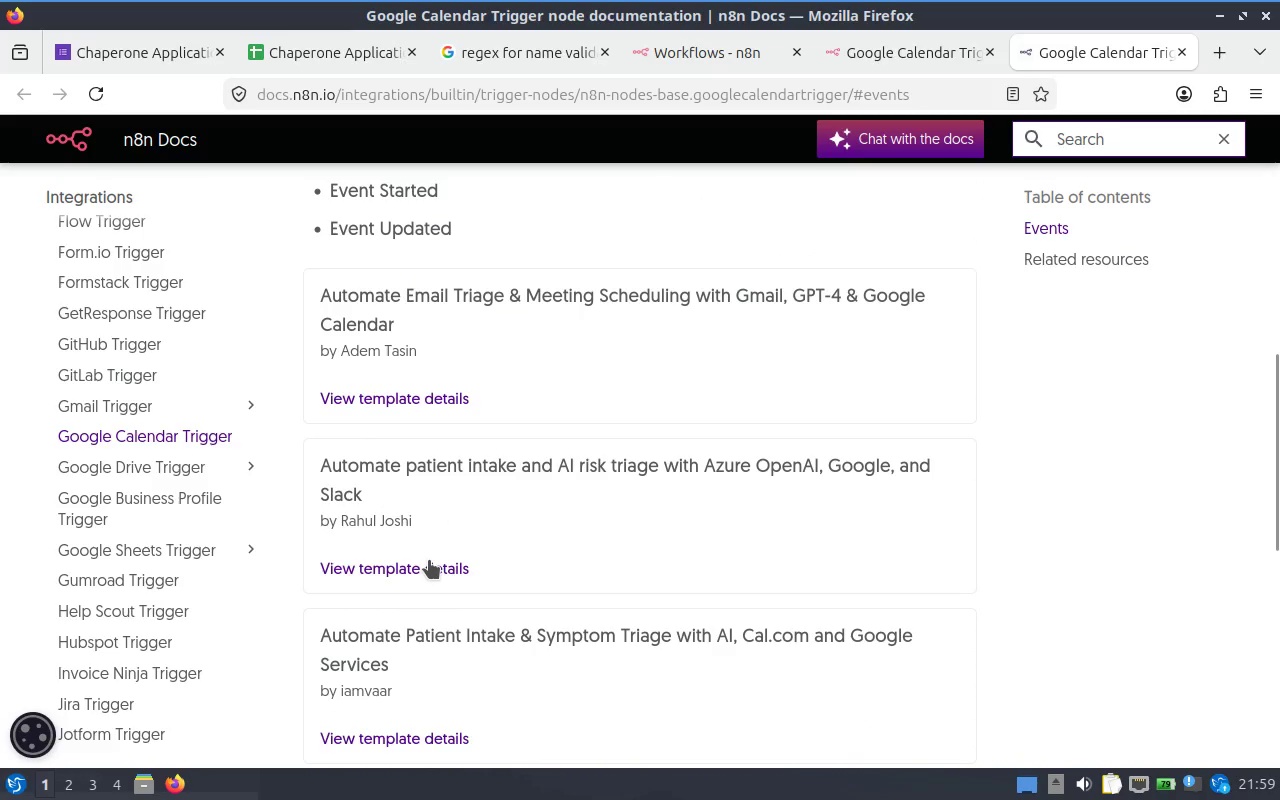 
wait(8.04)
 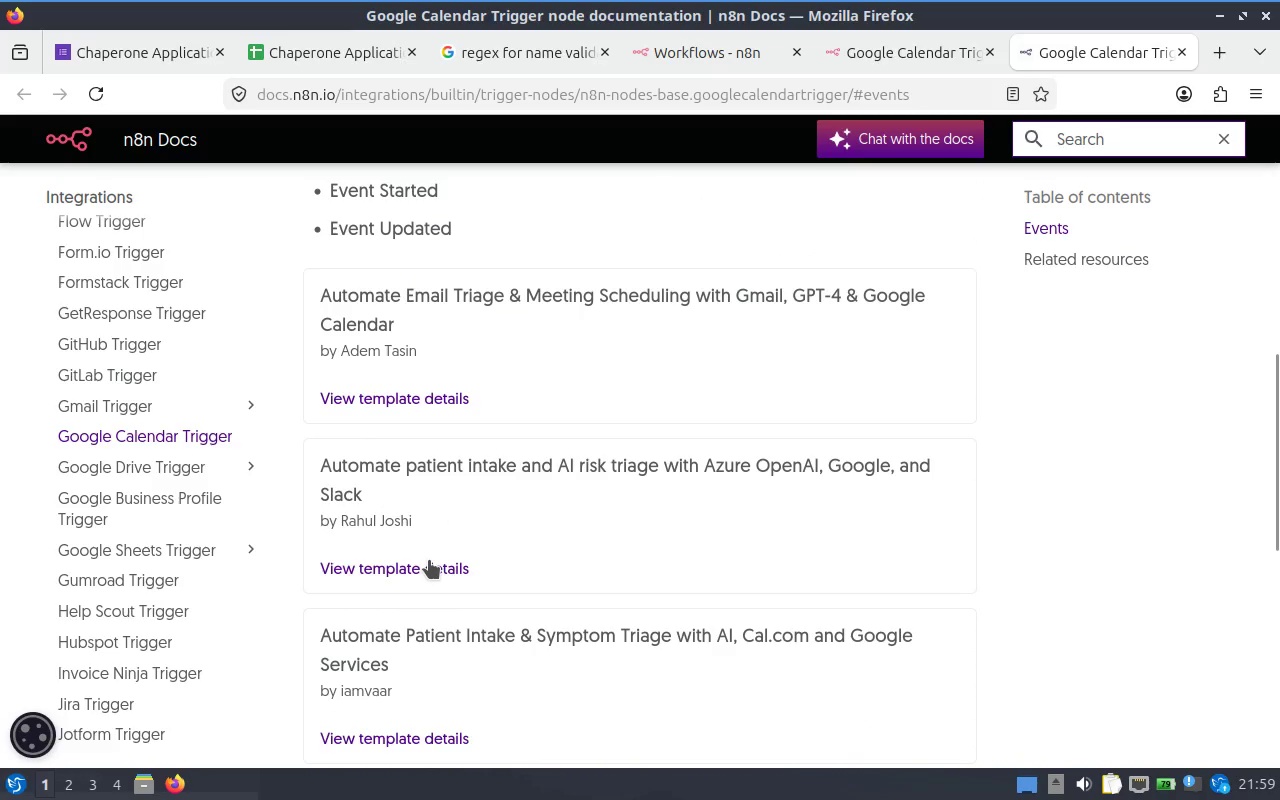 
scroll: coordinate [410, 506], scroll_direction: down, amount: 4.0
 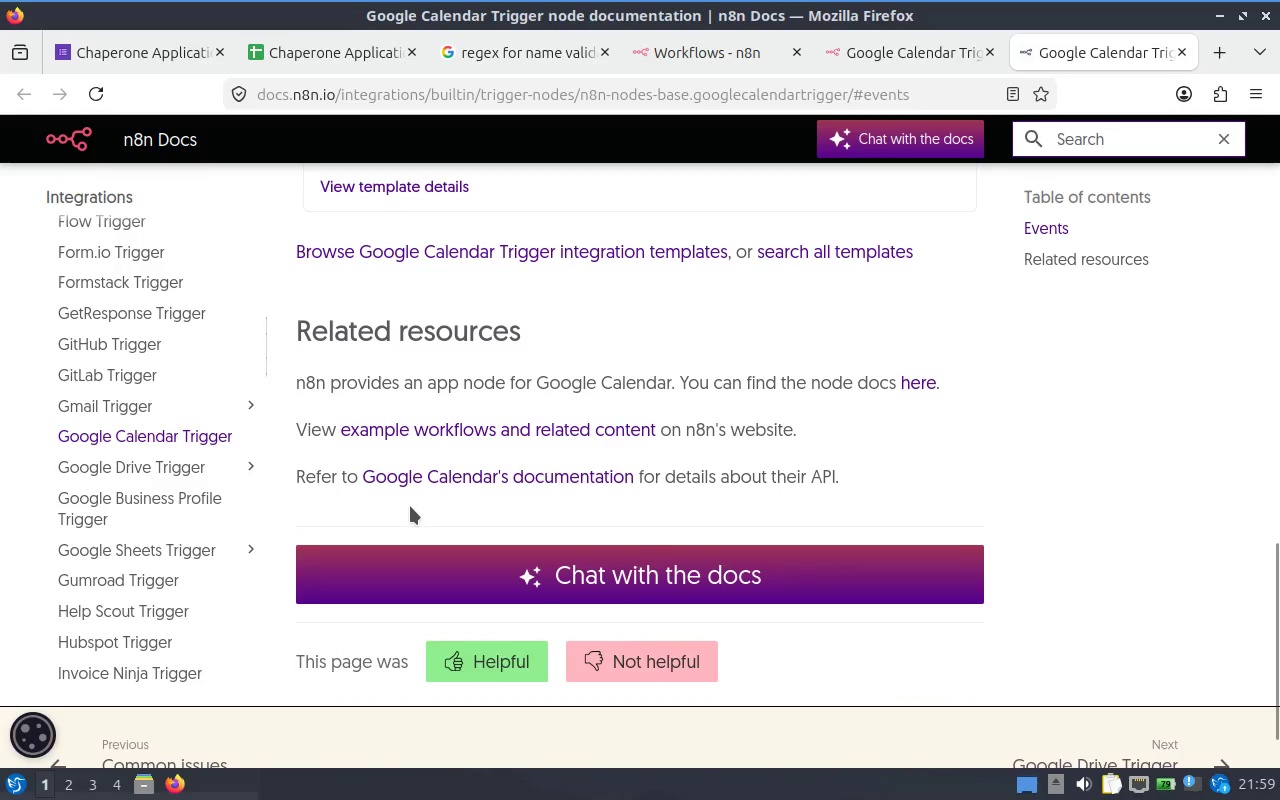 
scroll: coordinate [400, 592], scroll_direction: up, amount: 6.0
 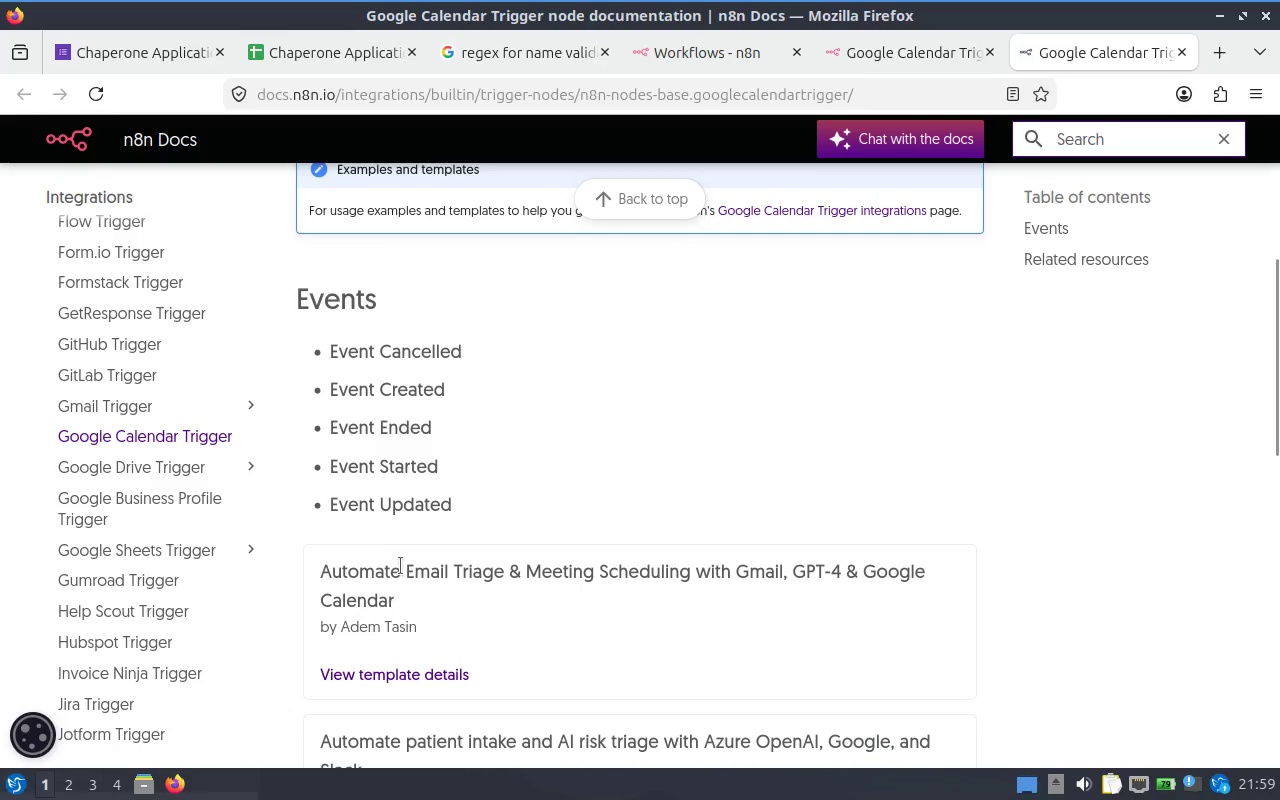 
scroll: coordinate [400, 566], scroll_direction: down, amount: 1.0
 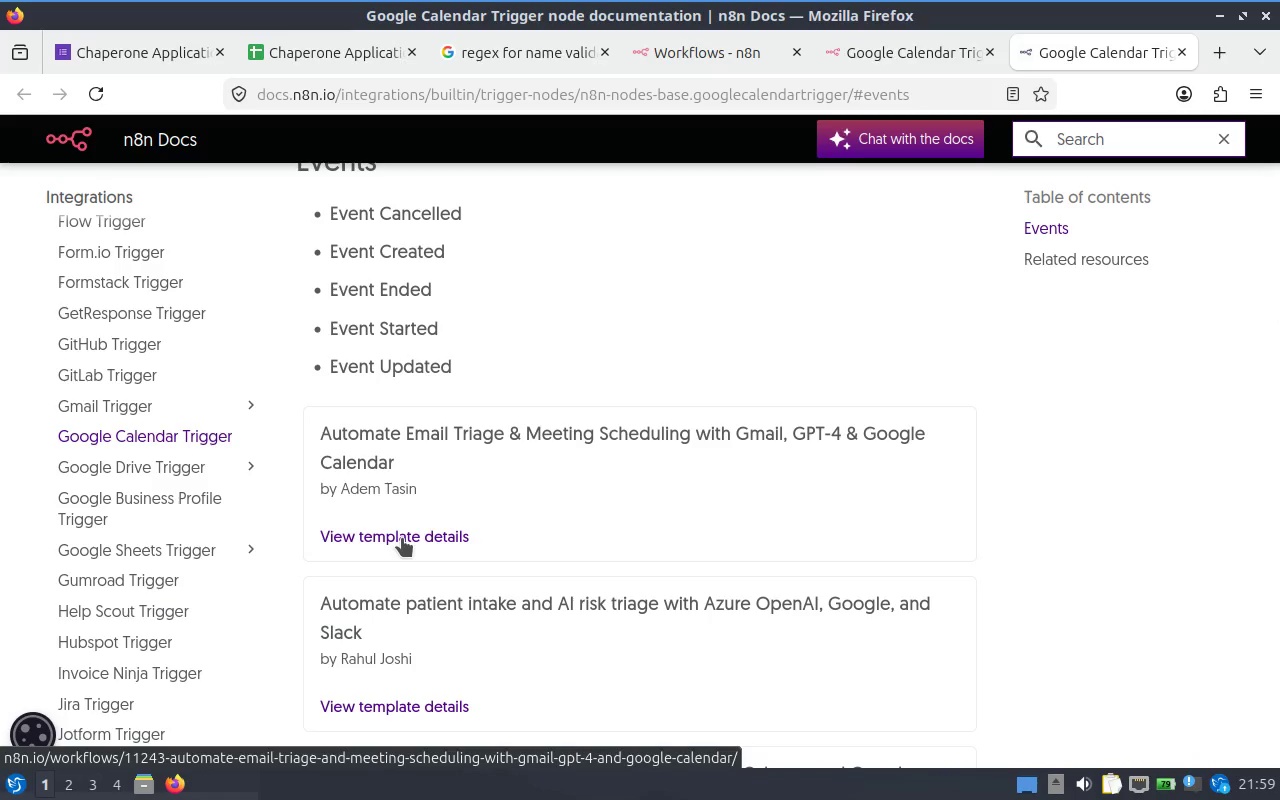 
wait(7.59)
 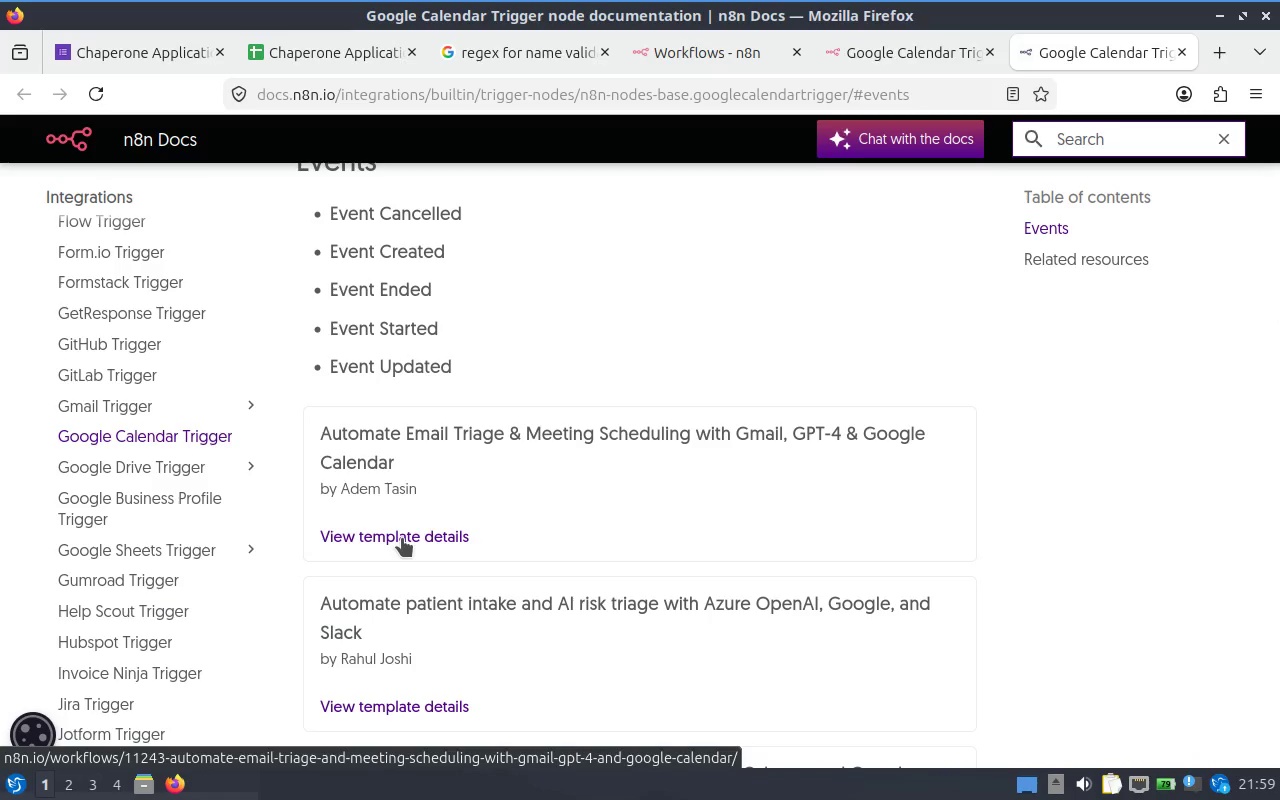 
left_click([402, 538])
 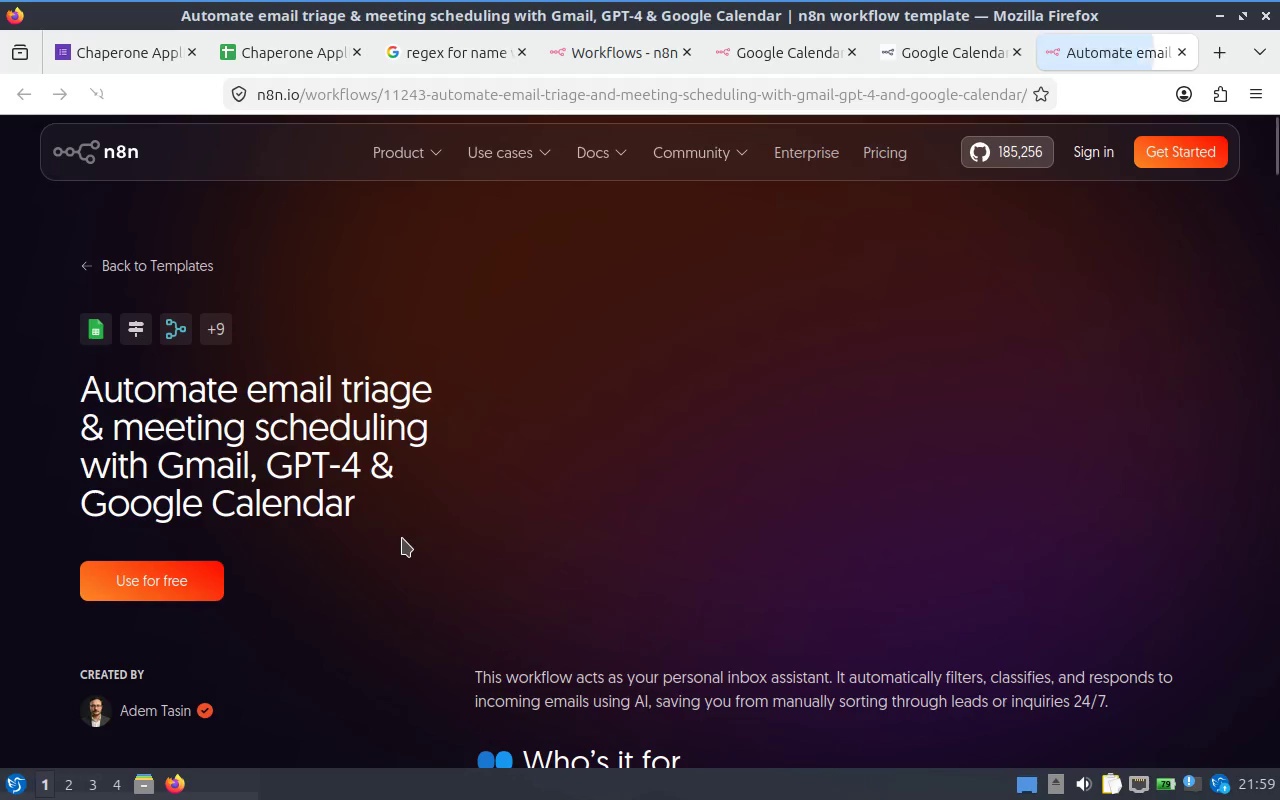 
wait(5.29)
 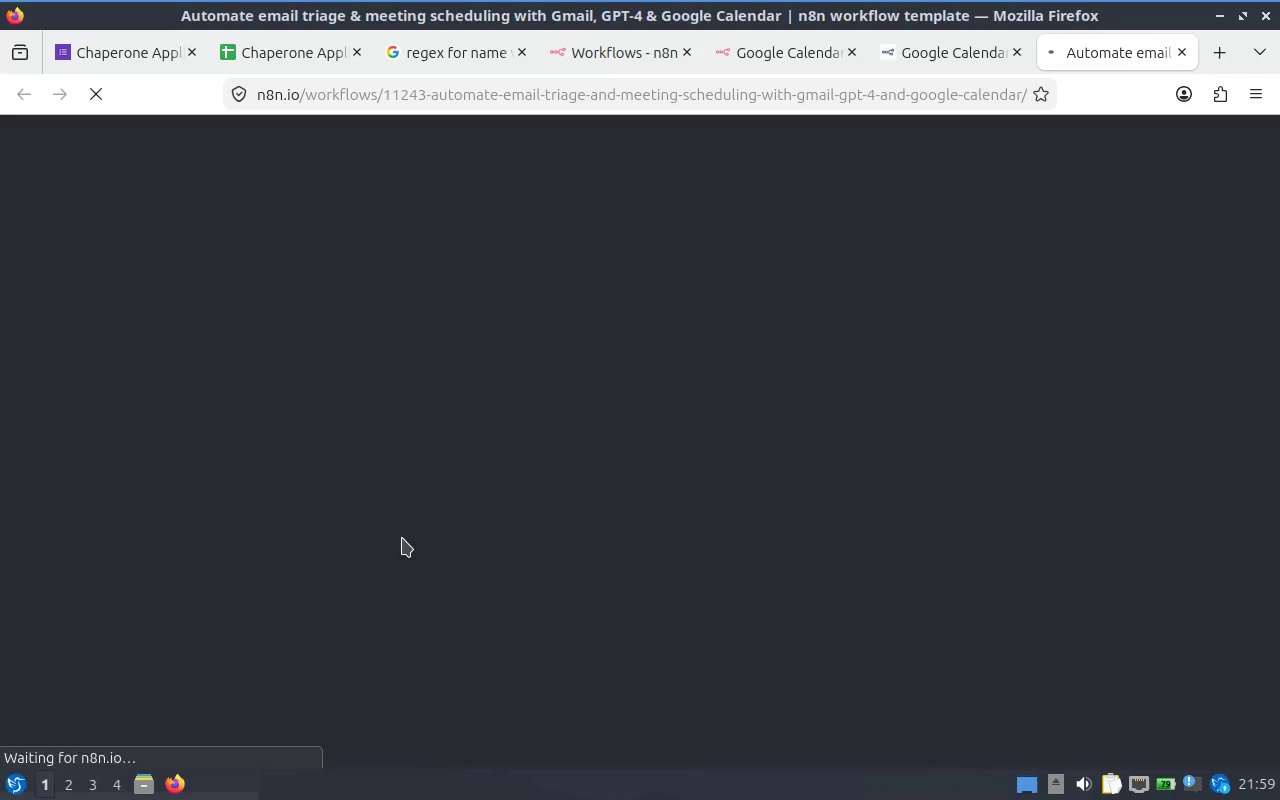 
scroll: coordinate [610, 559], scroll_direction: down, amount: 8.0
 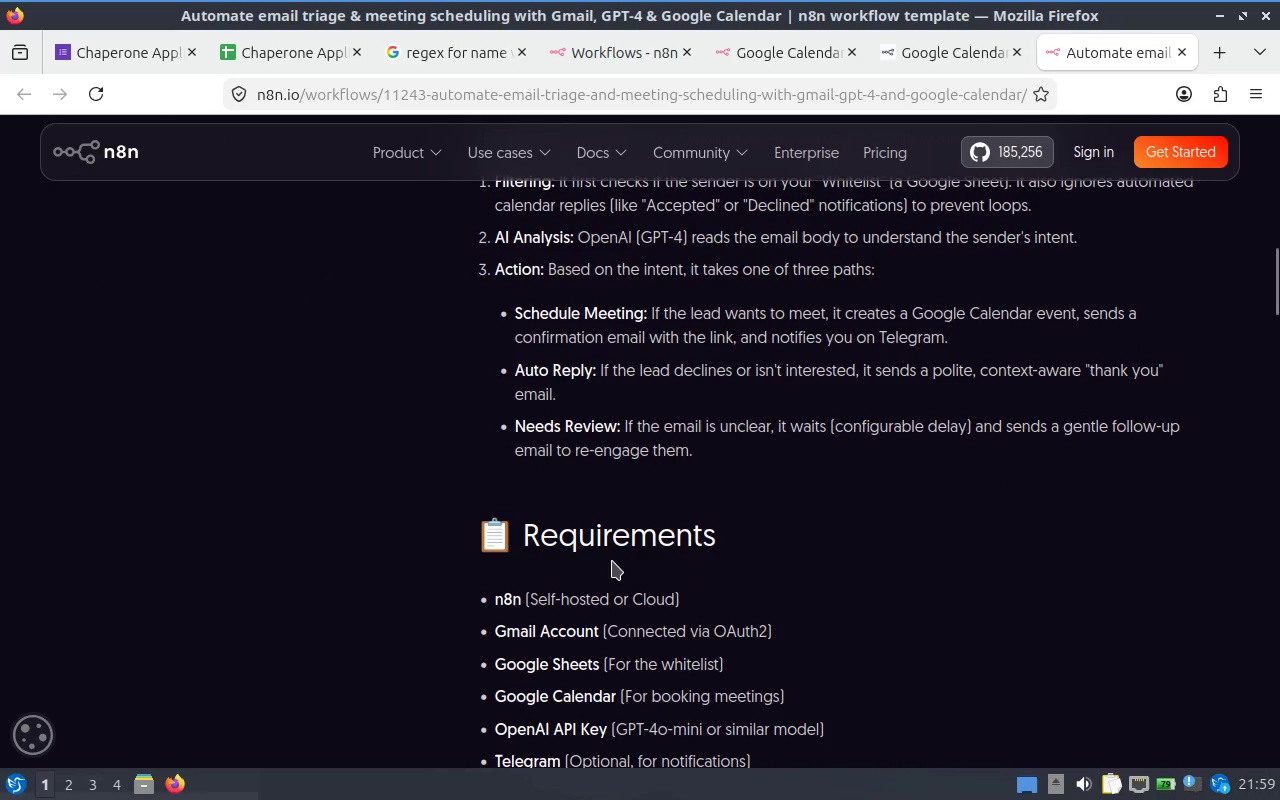 
scroll: coordinate [687, 553], scroll_direction: down, amount: 5.0
 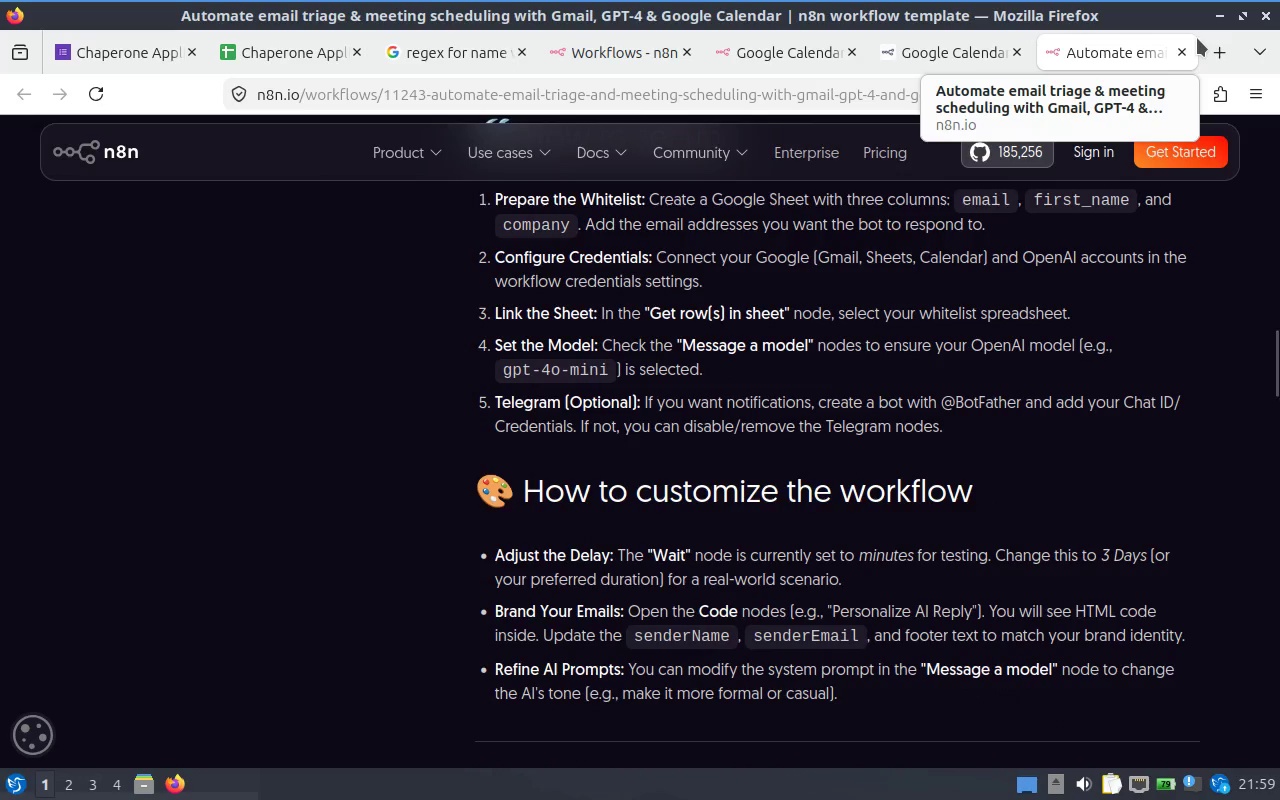 
left_click([1181, 50])
 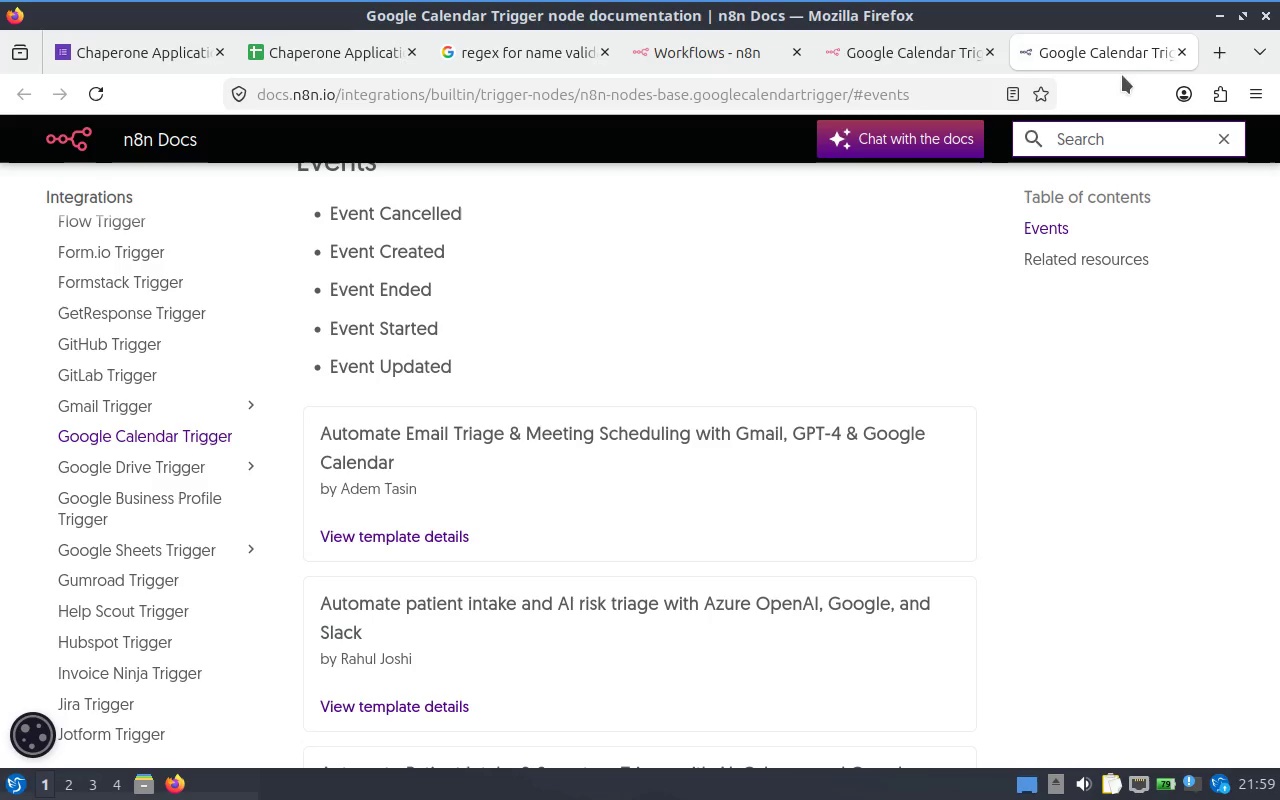 
middle_click([1119, 61])
 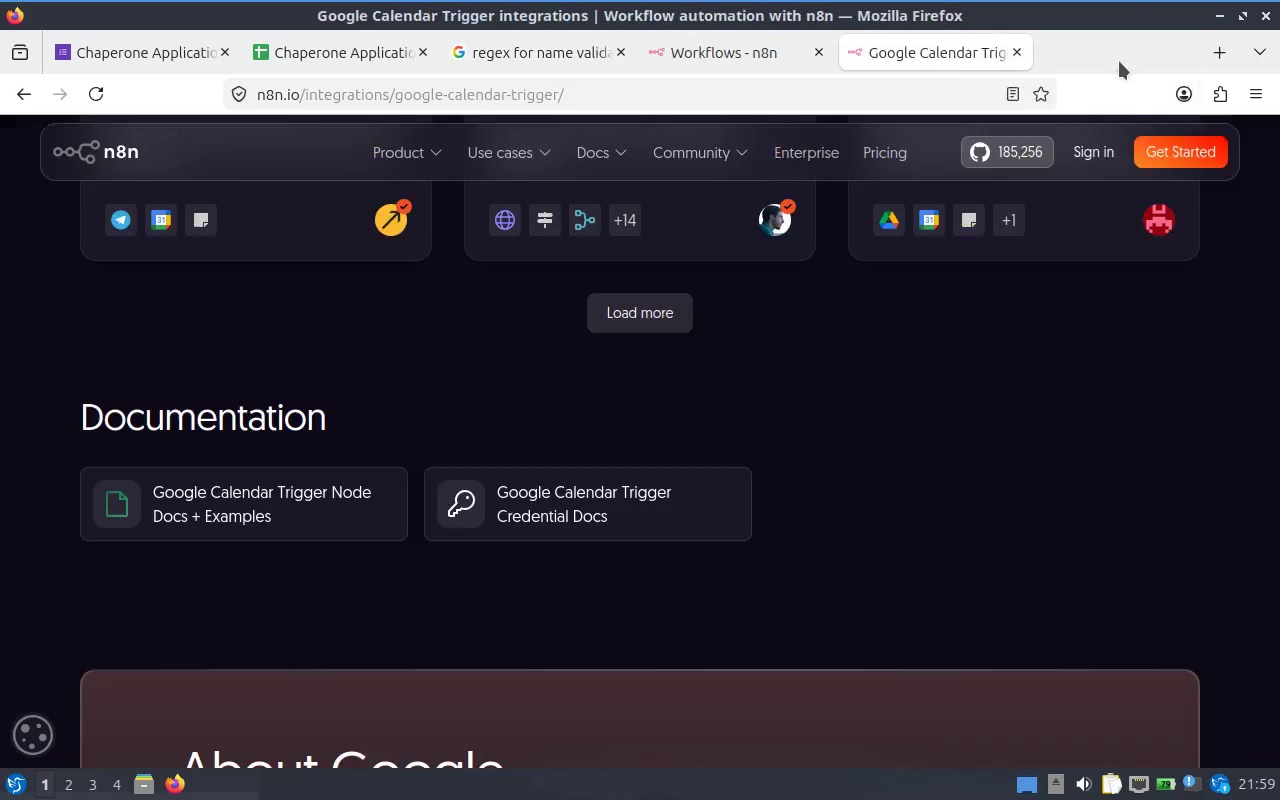 
scroll: coordinate [1119, 61], scroll_direction: down, amount: 1.0
 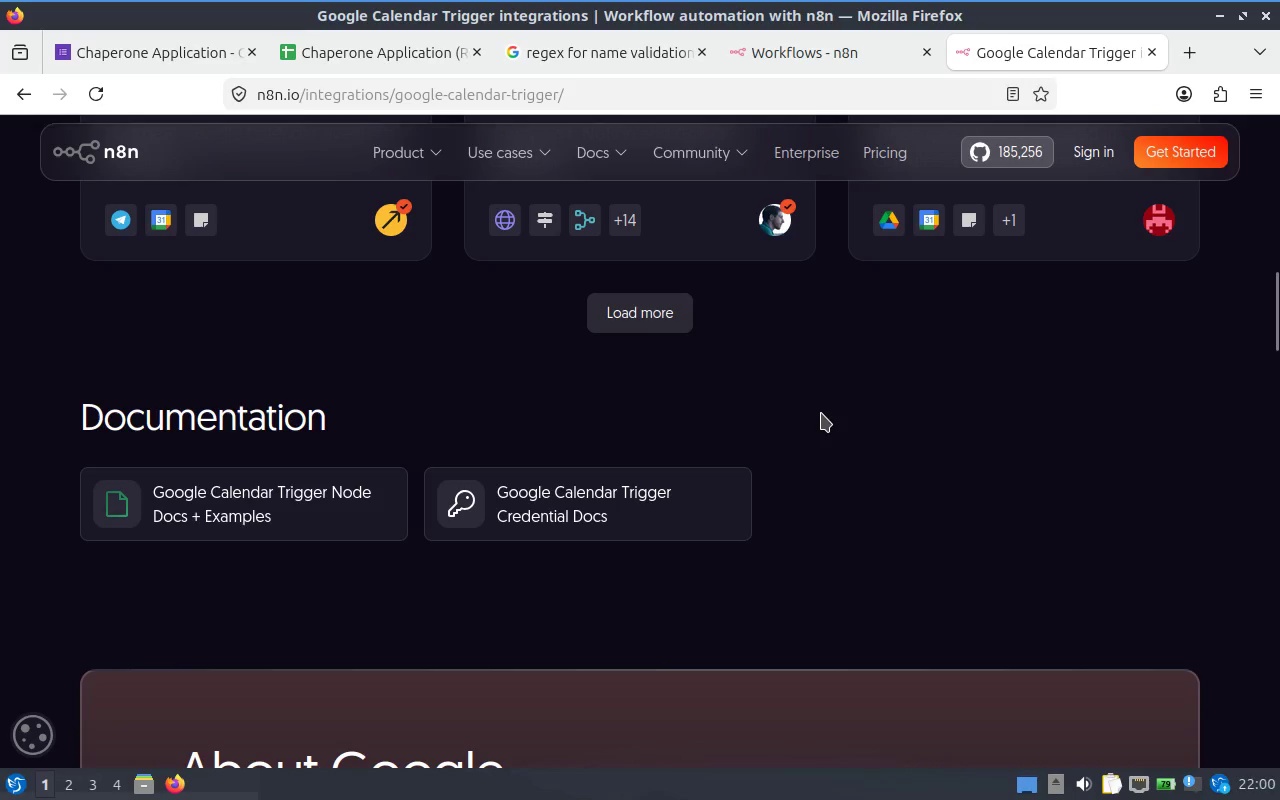 
scroll: coordinate [821, 413], scroll_direction: up, amount: 3.0
 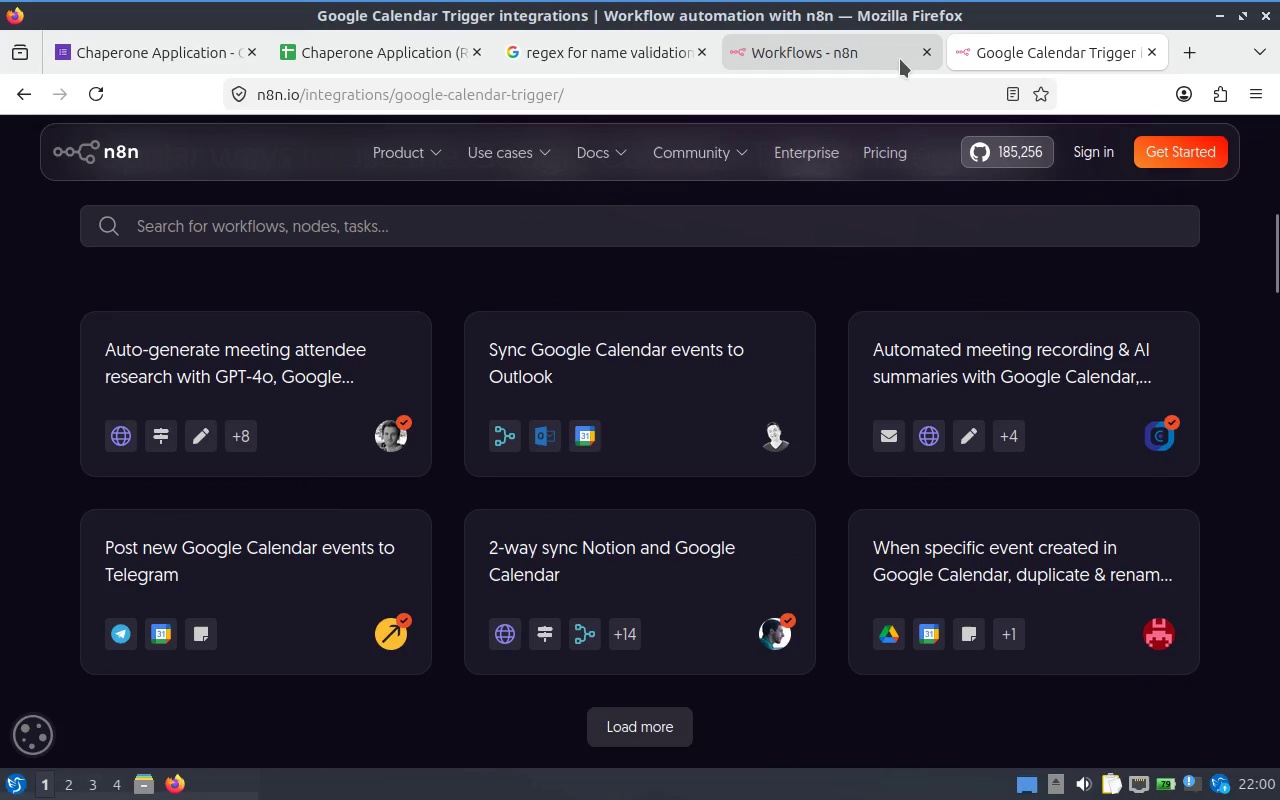 
middle_click([985, 38])
 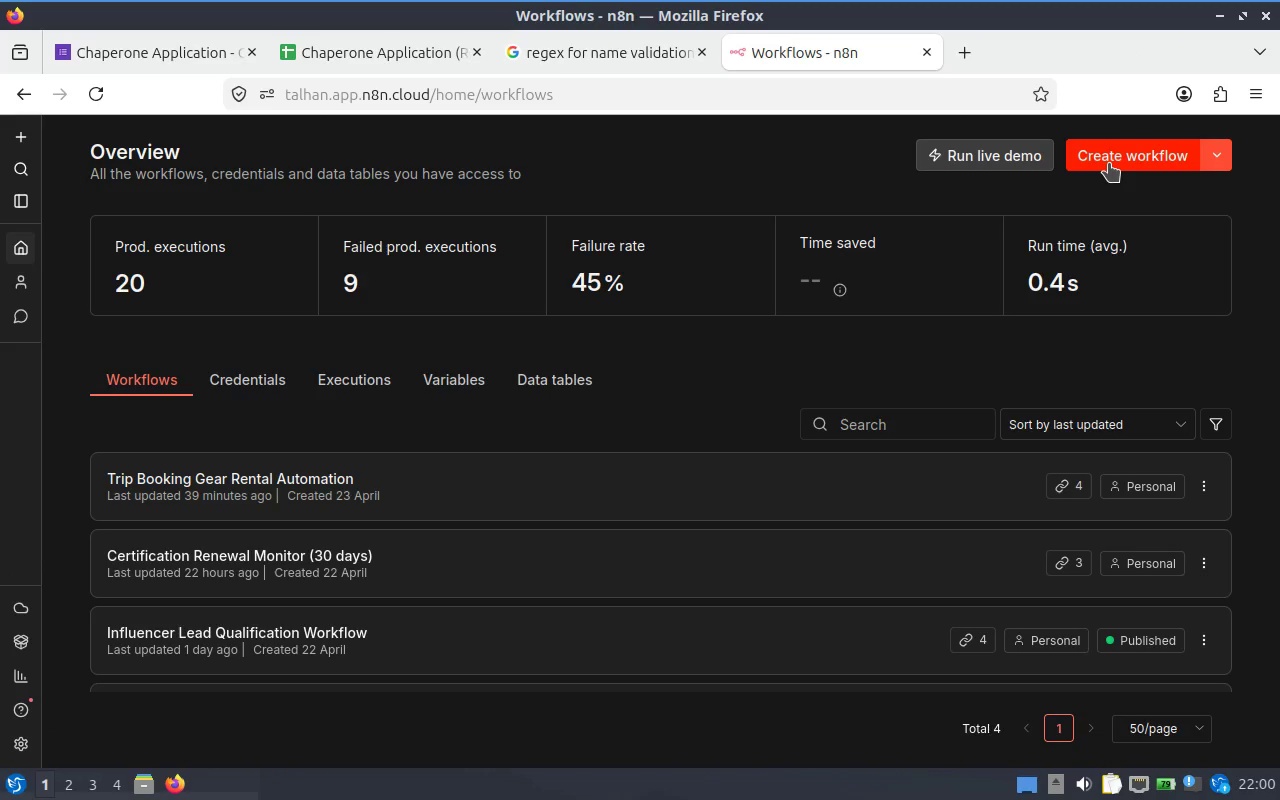 
scroll: coordinate [1120, 309], scroll_direction: down, amount: 6.0
 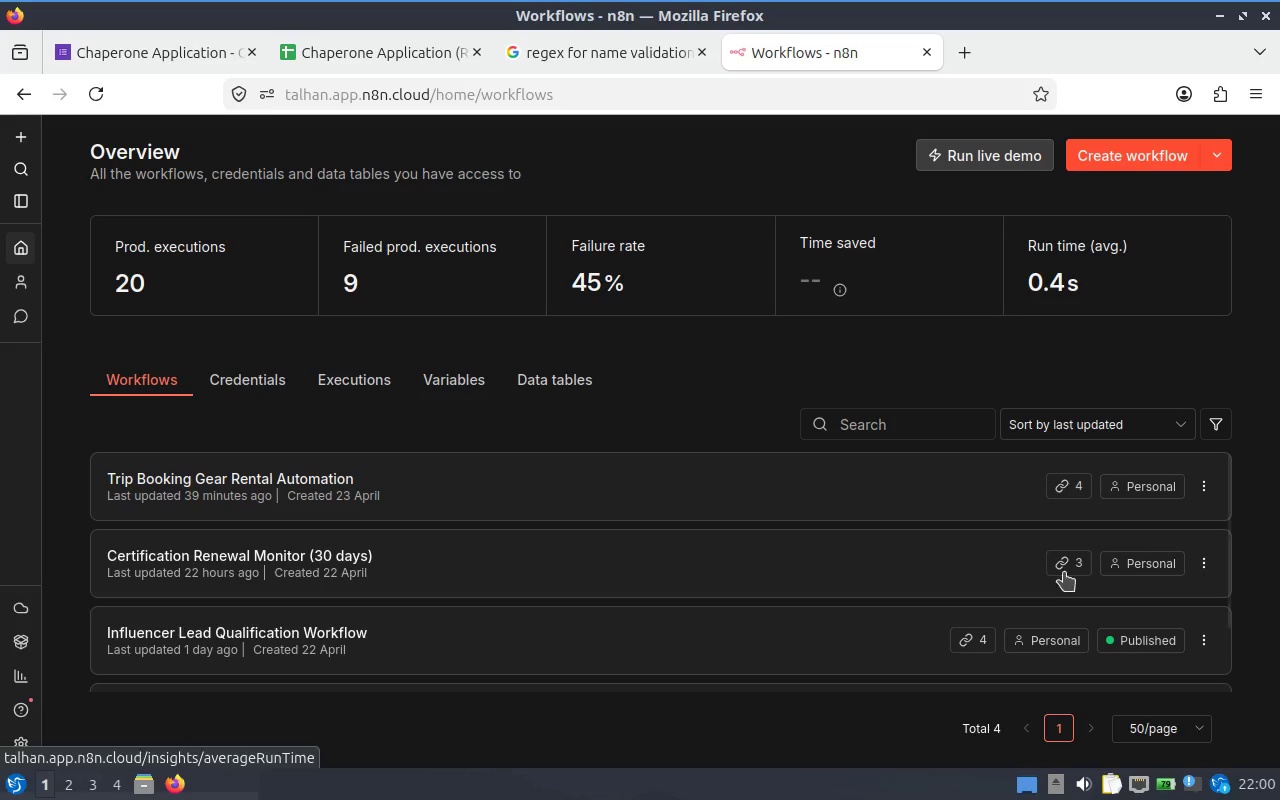 
scroll: coordinate [1063, 573], scroll_direction: up, amount: 1.0
 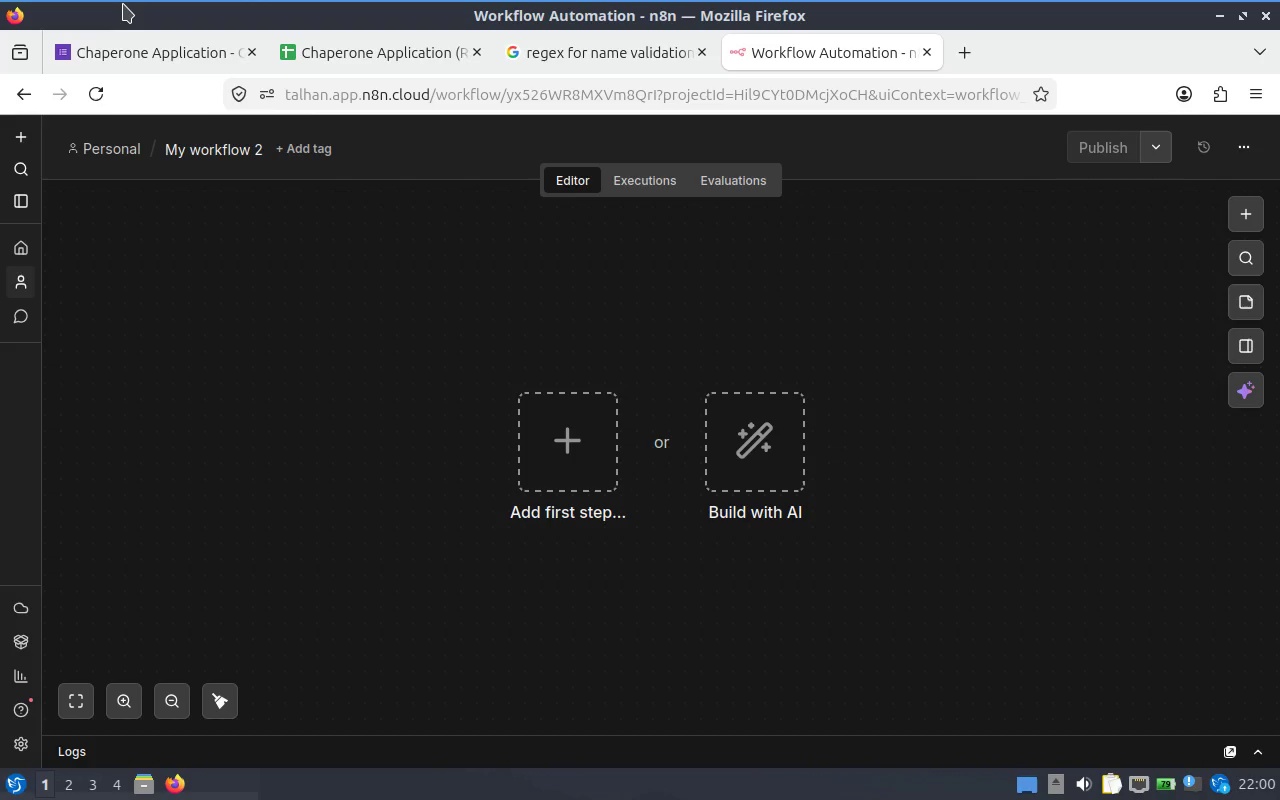 
wait(44.88)
 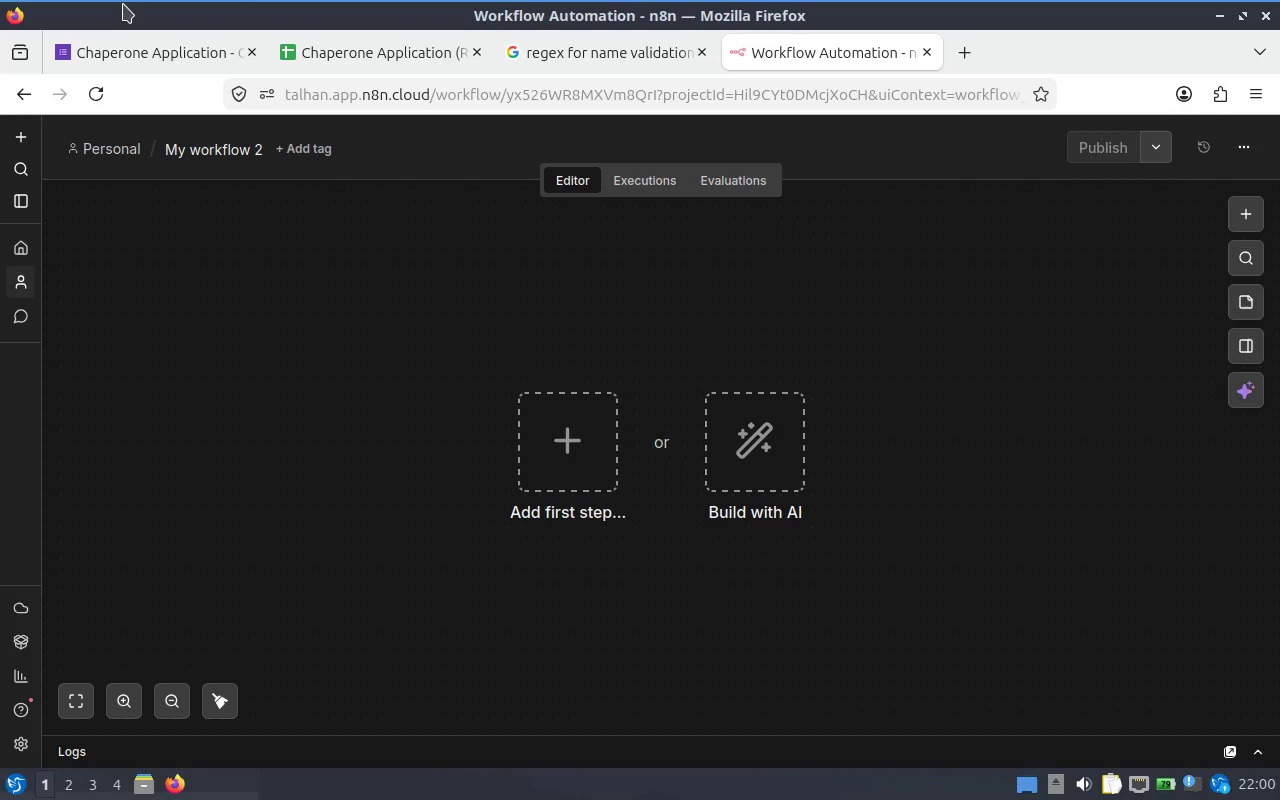 
left_click([561, 424])
 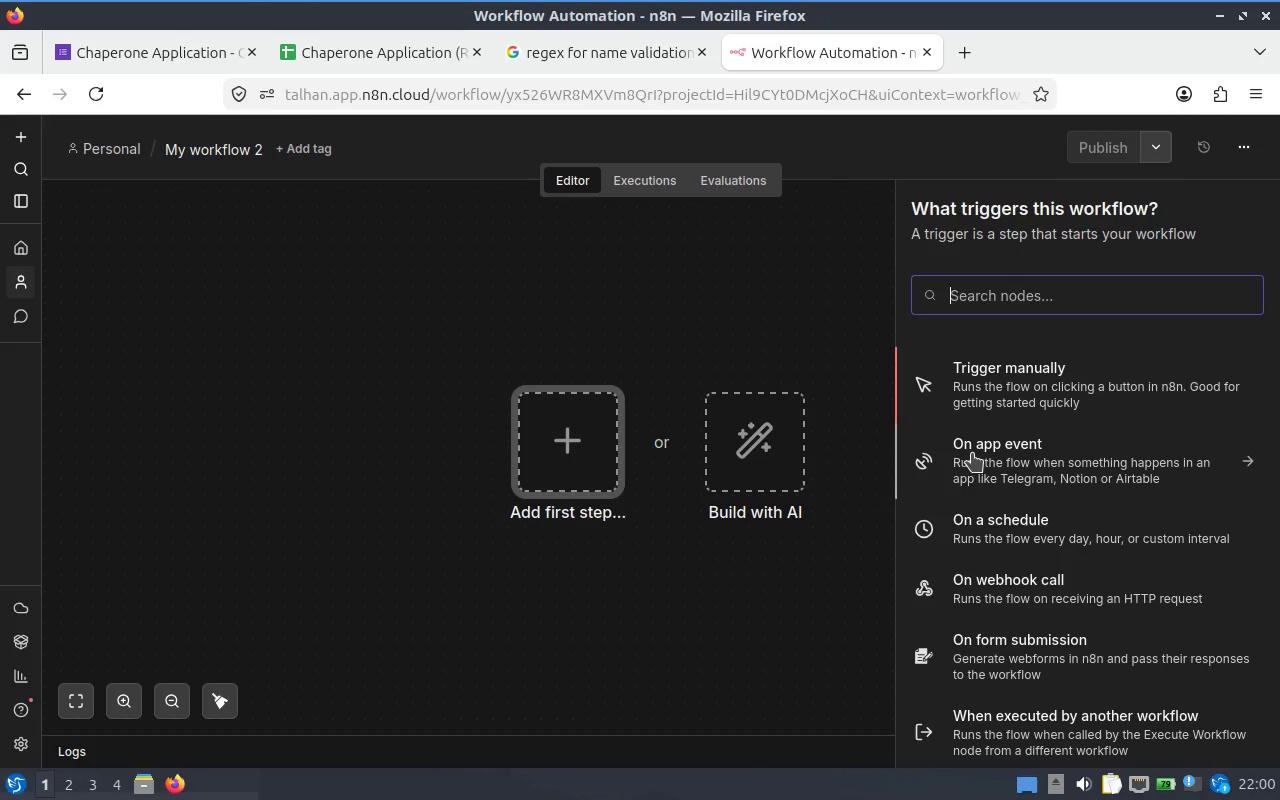 
mouse_move([65, 8])
 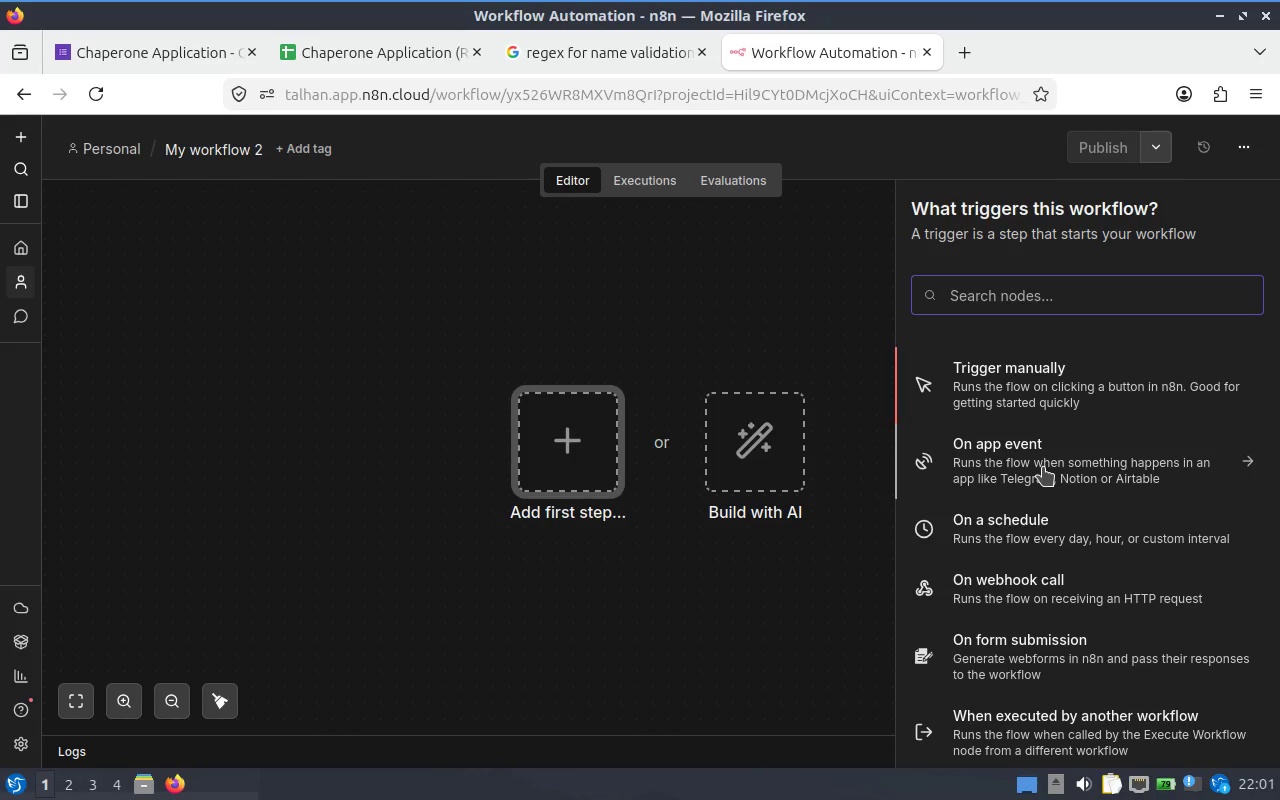 
type(sheet)
 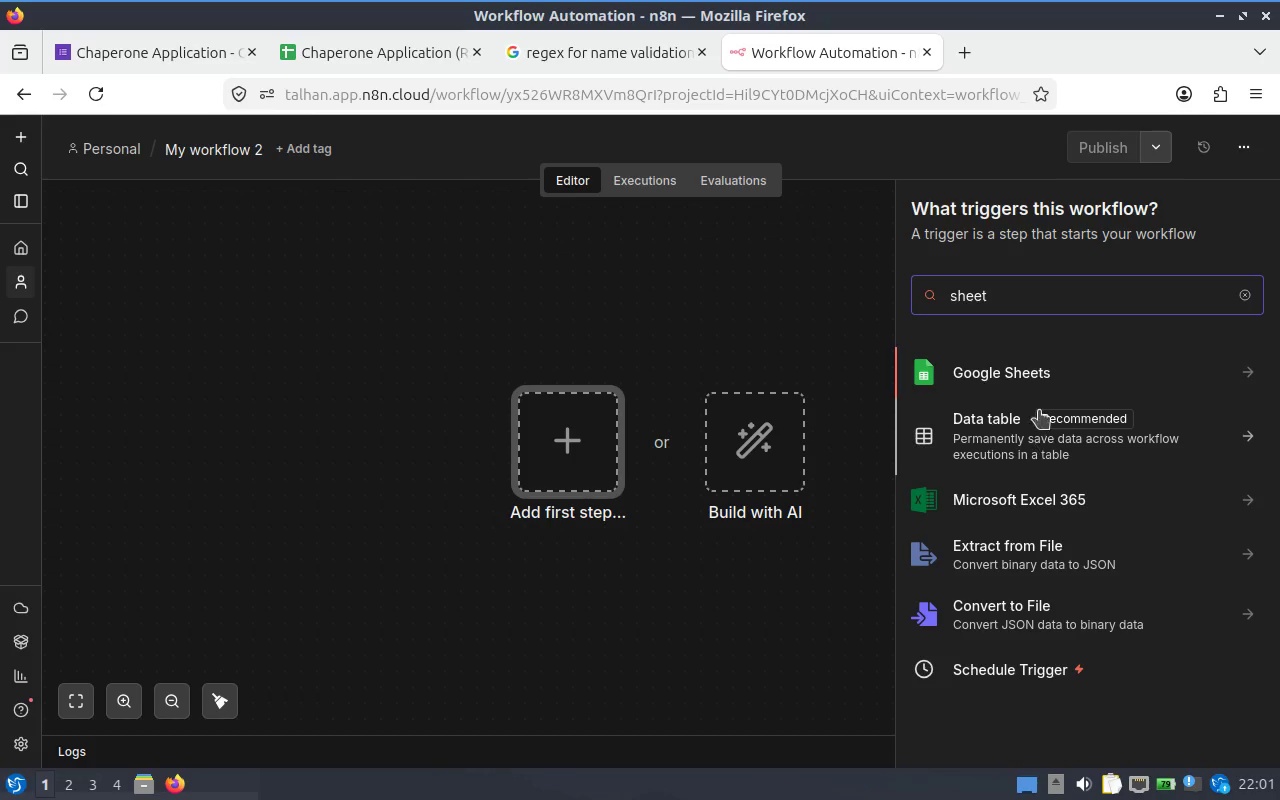 
wait(6.15)
 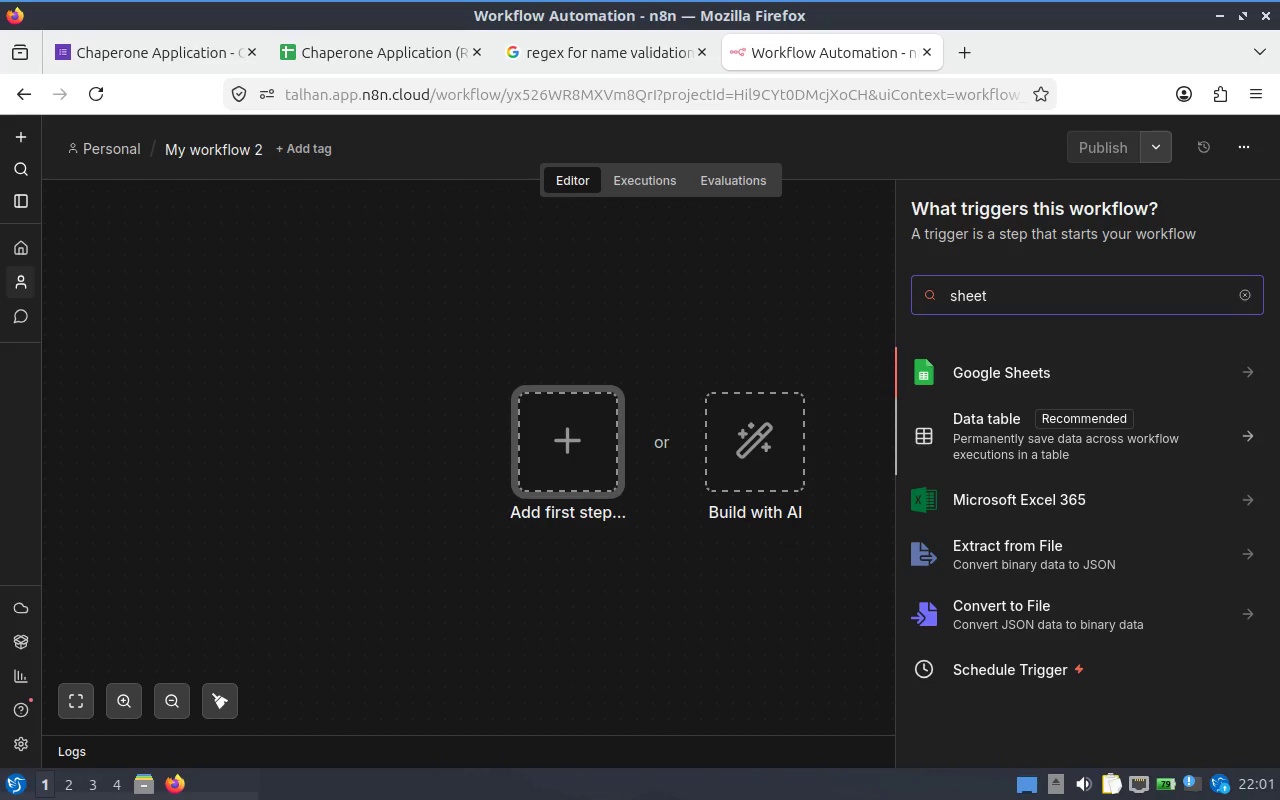 
left_click([1025, 363])
 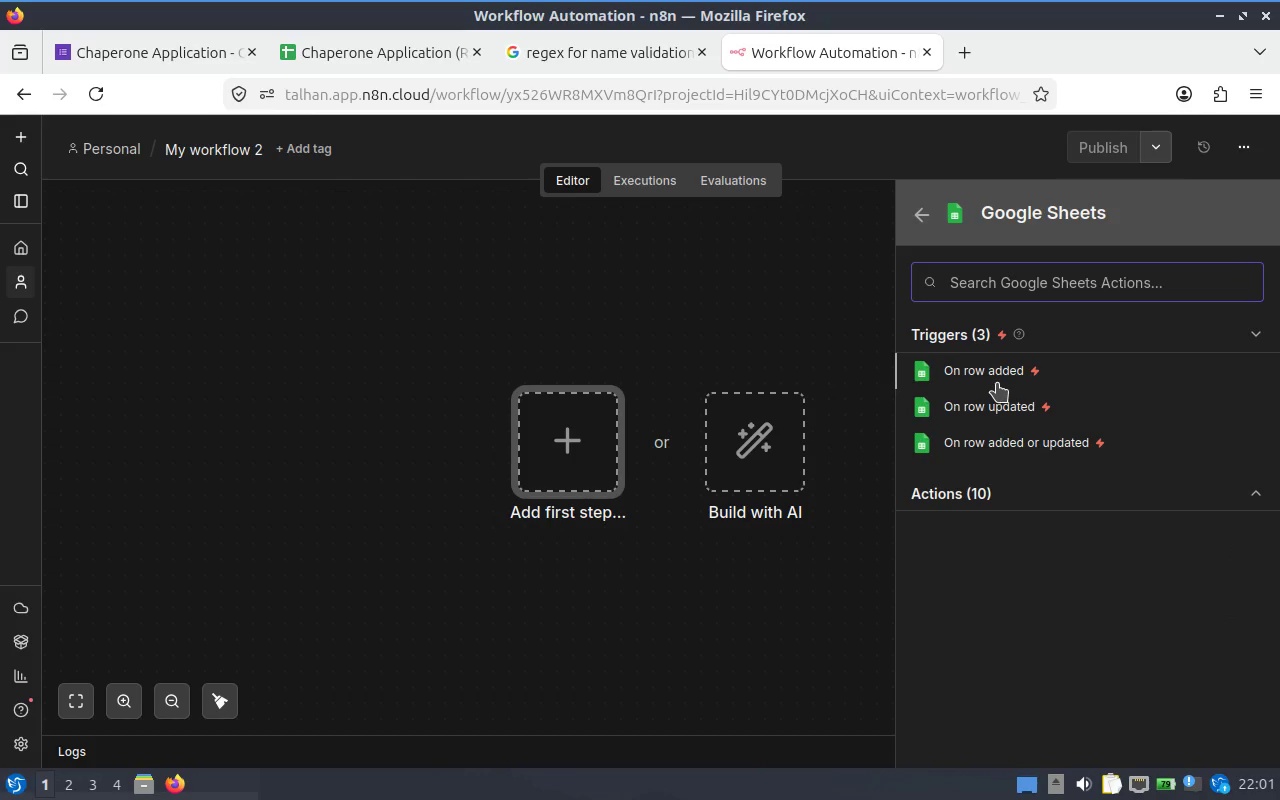 
left_click([992, 372])
 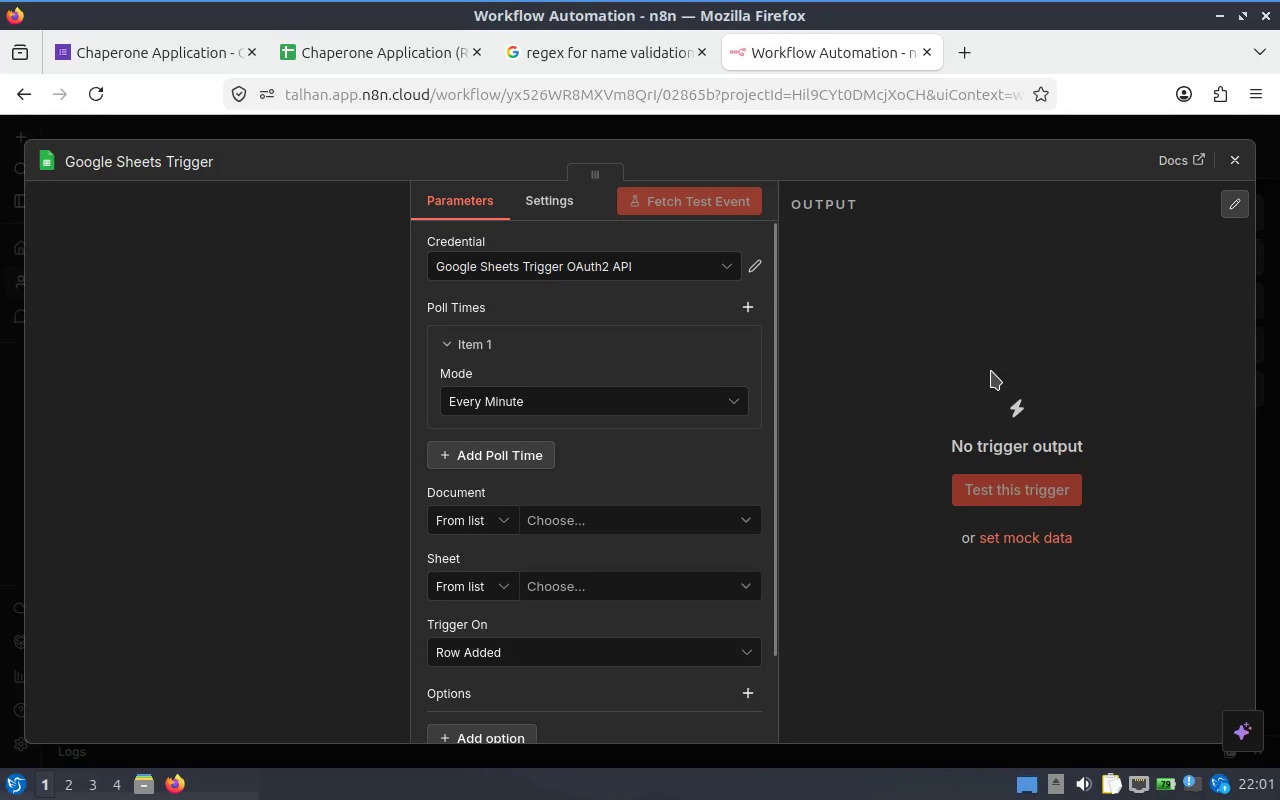 
mouse_move([640, 379])
 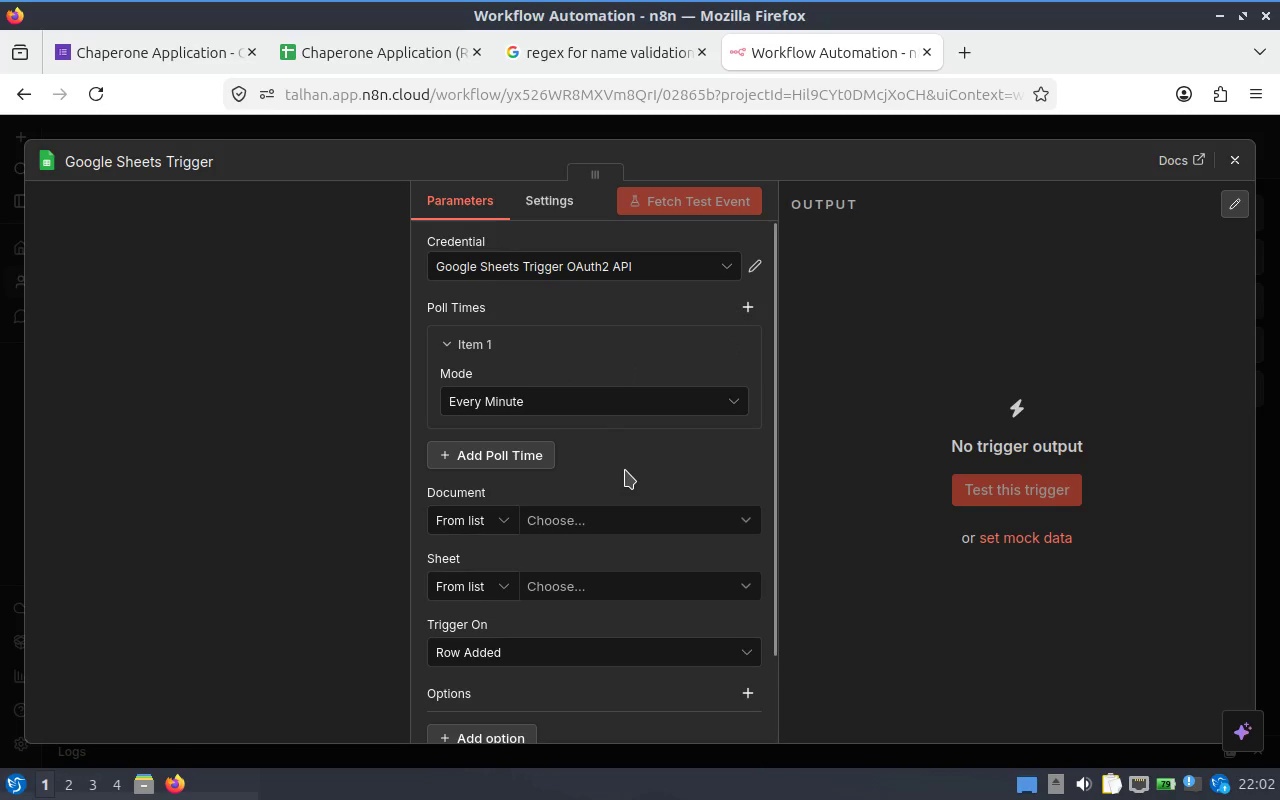 
wait(59.13)
 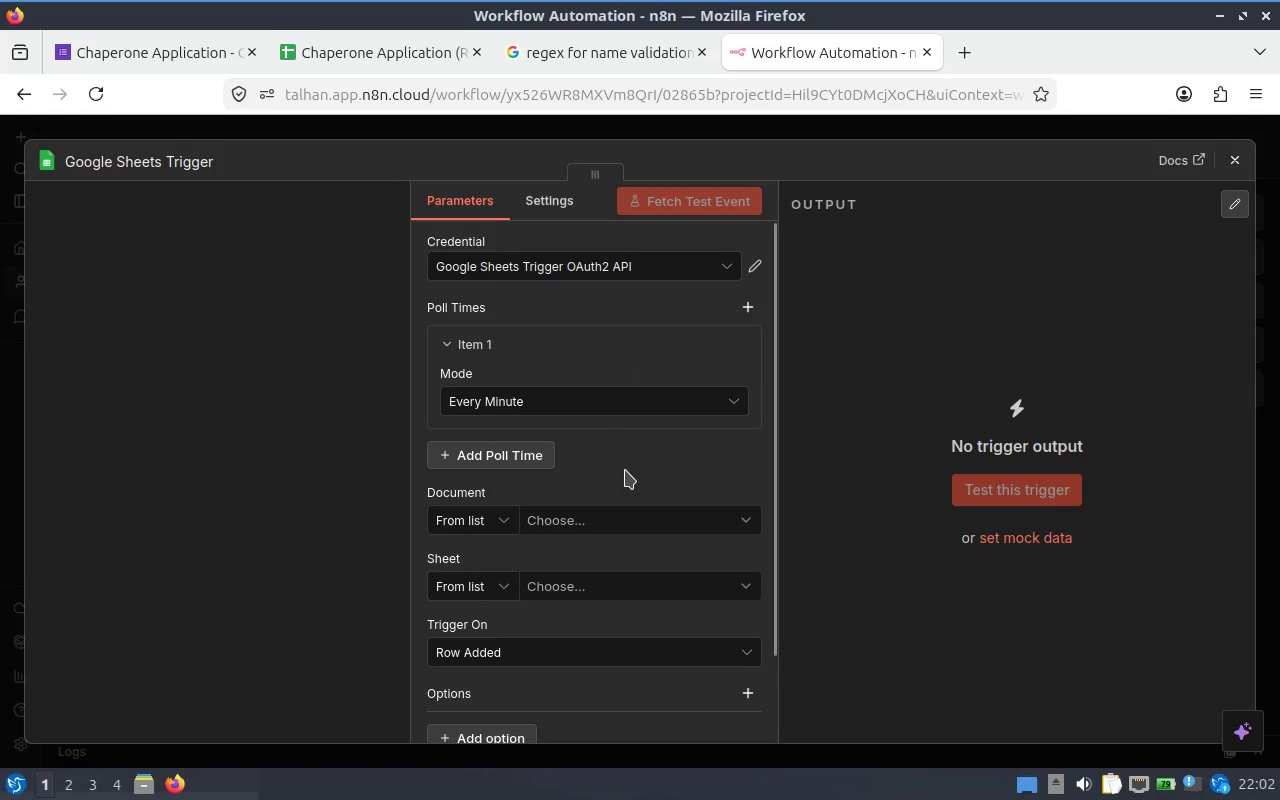 
key(Alt+Tab)